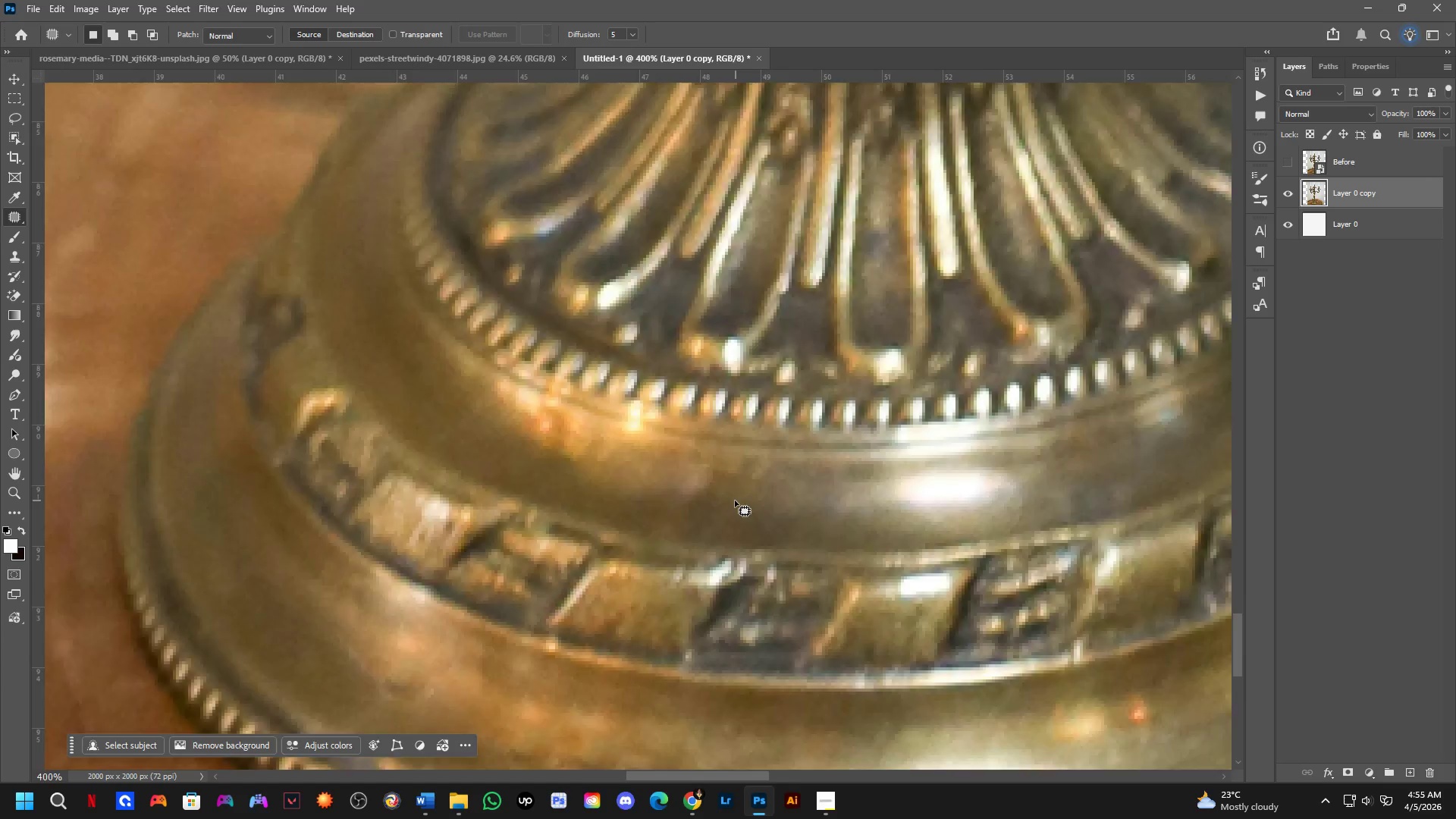 
scroll: coordinate [694, 509], scroll_direction: down, amount: 10.0
 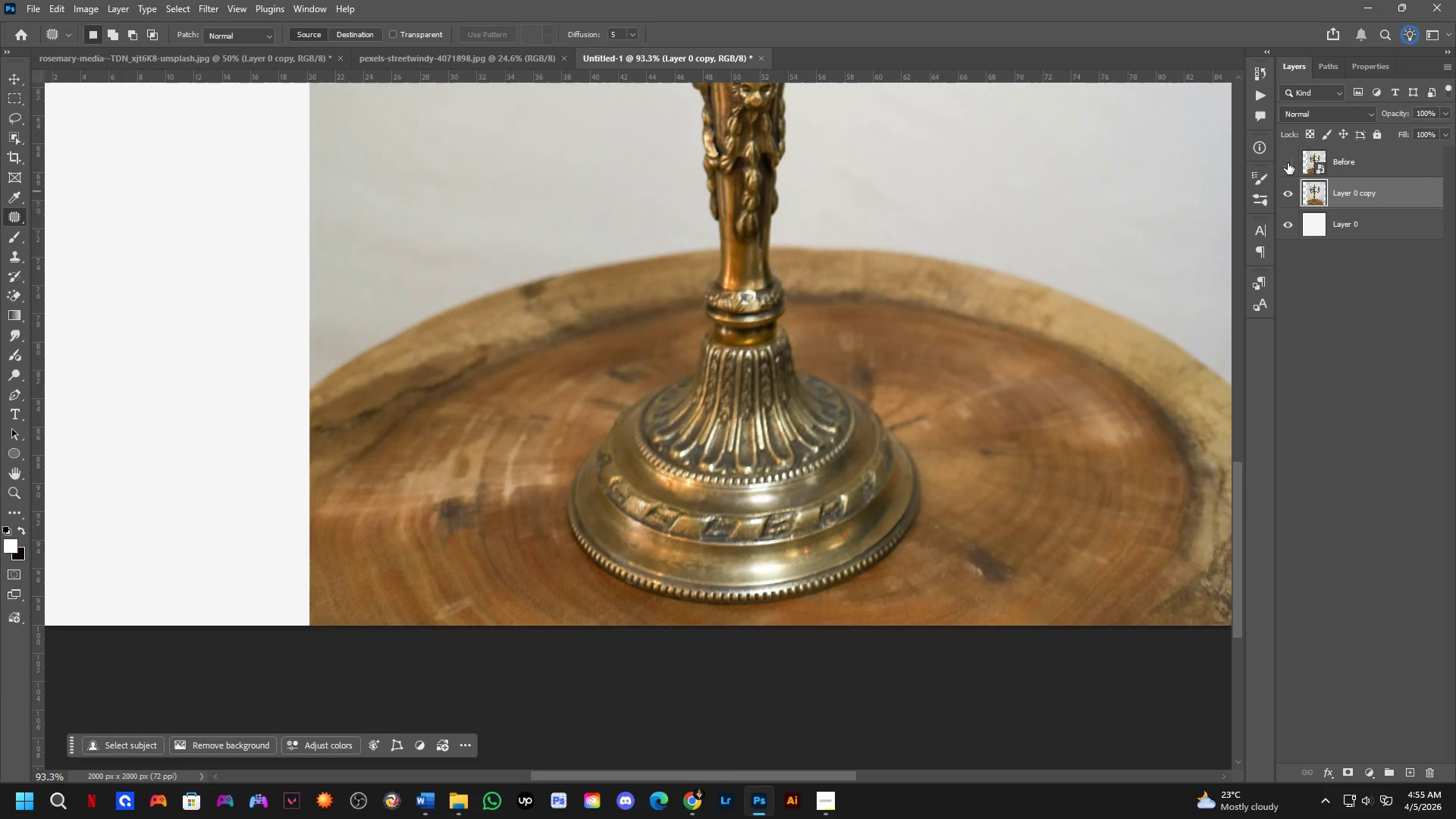 
double_click([1288, 163])
 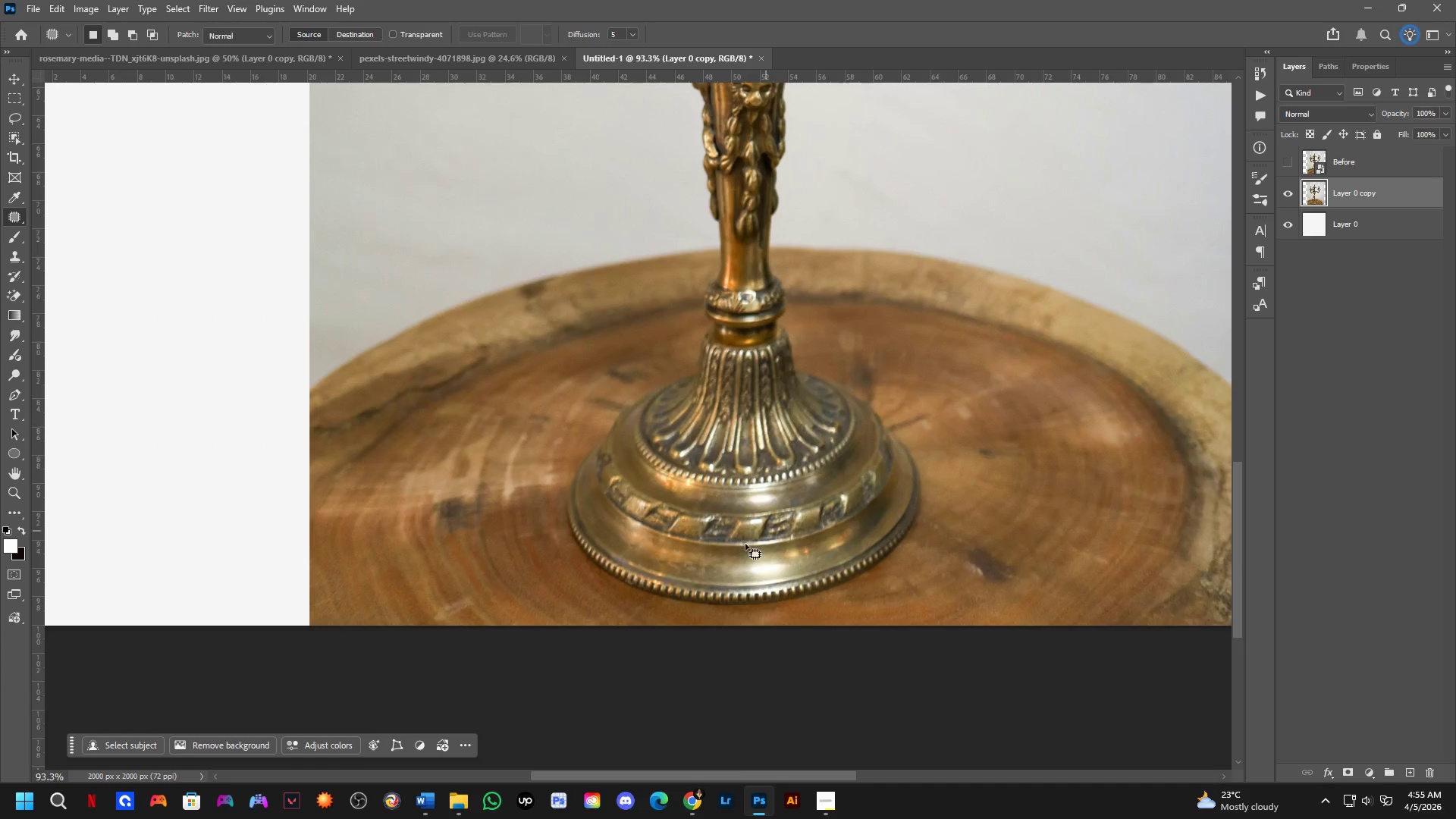 
scroll: coordinate [830, 556], scroll_direction: up, amount: 14.0
 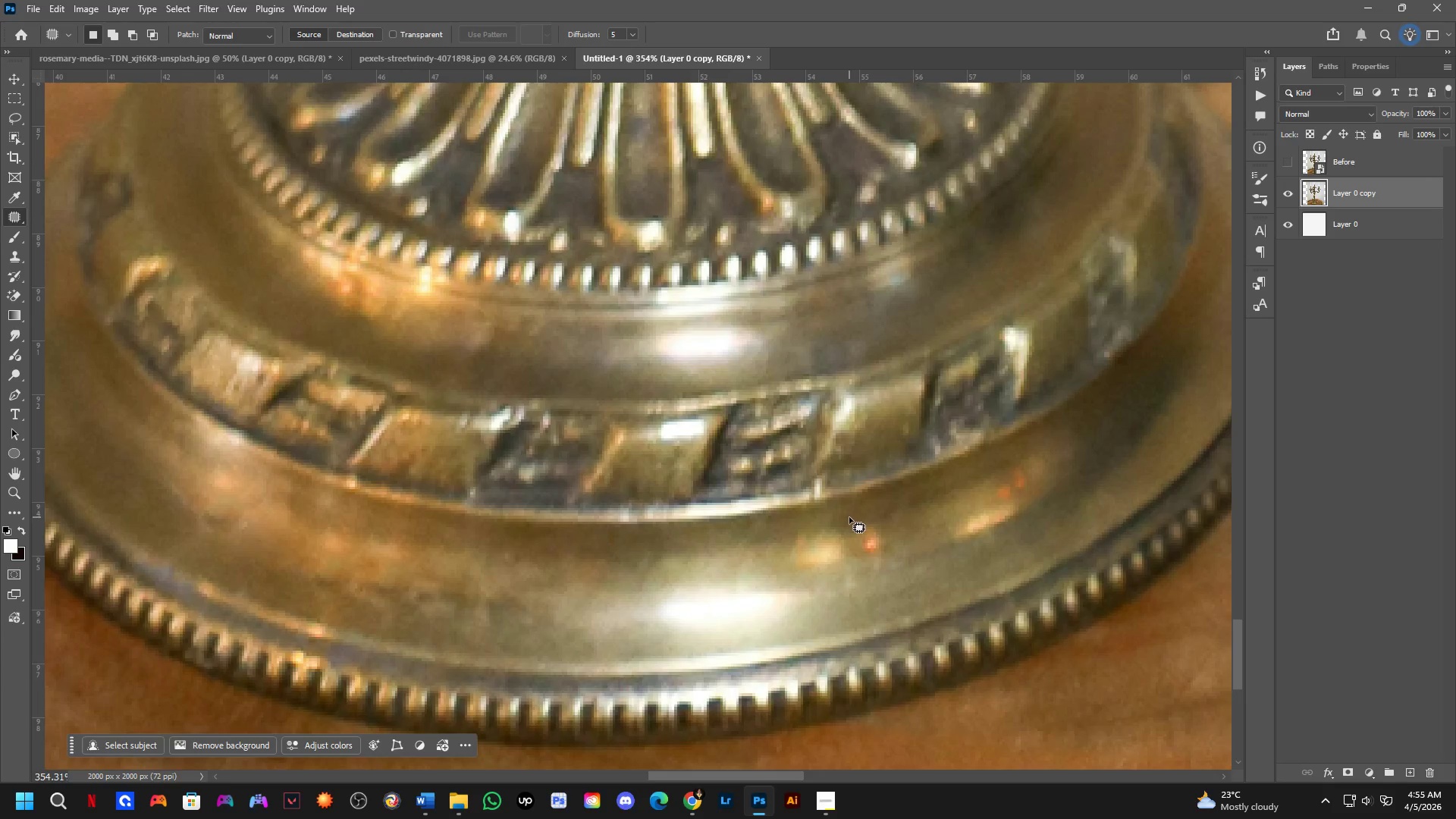 
left_click_drag(start_coordinate=[833, 519], to_coordinate=[896, 503])
 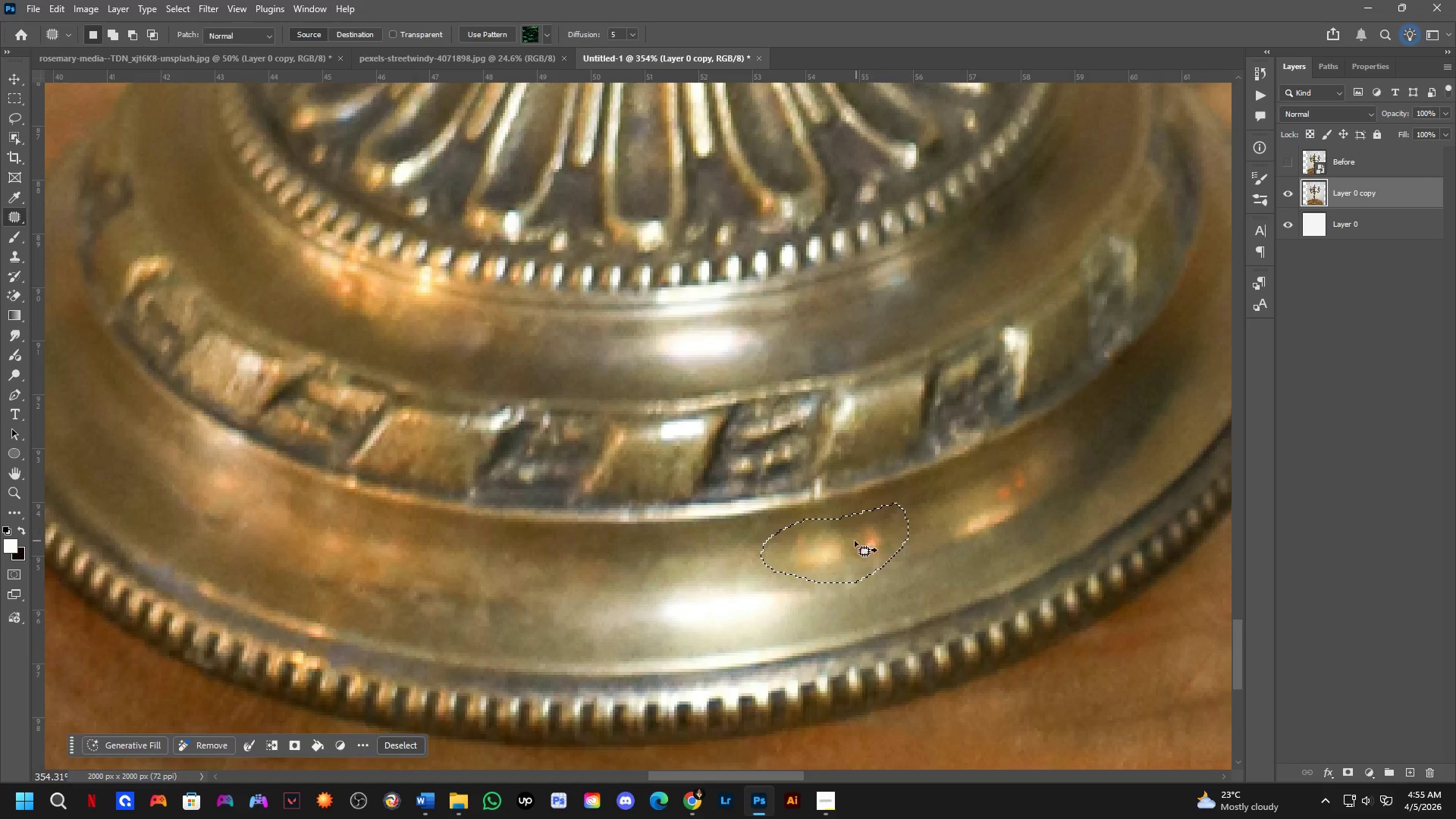 
left_click_drag(start_coordinate=[844, 540], to_coordinate=[660, 566])
 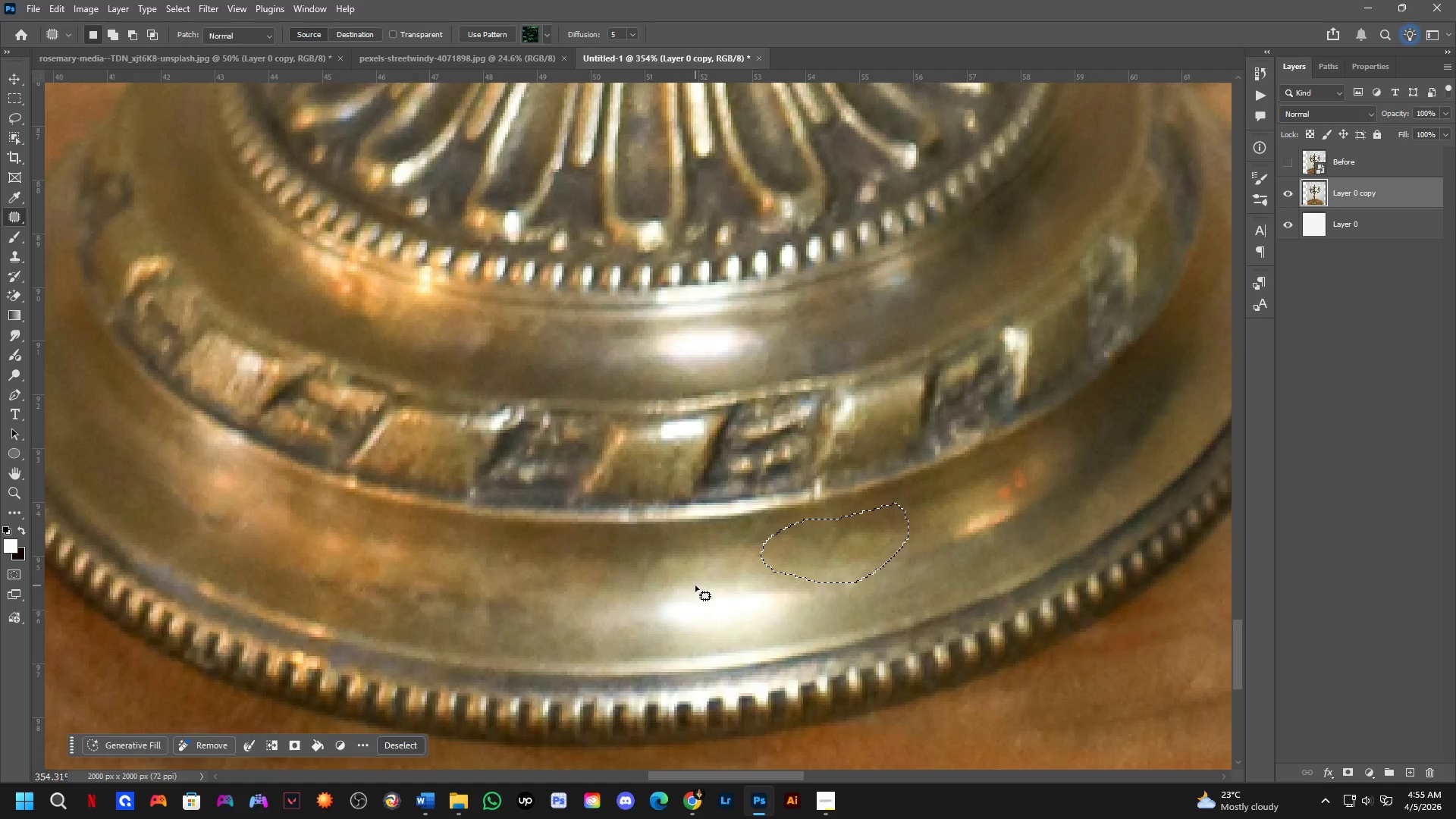 
left_click([696, 582])
 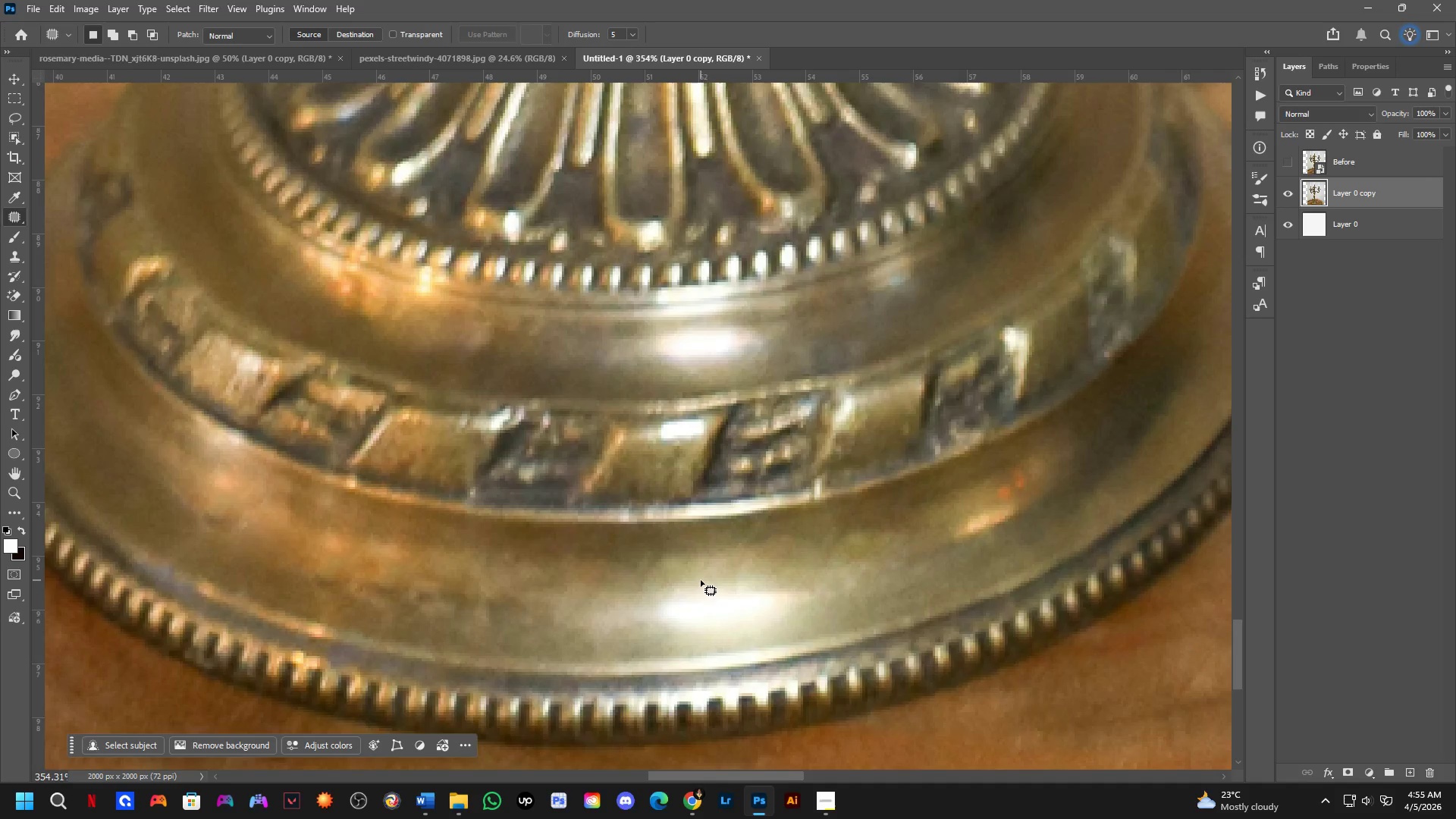 
key(Shift+ShiftLeft)
 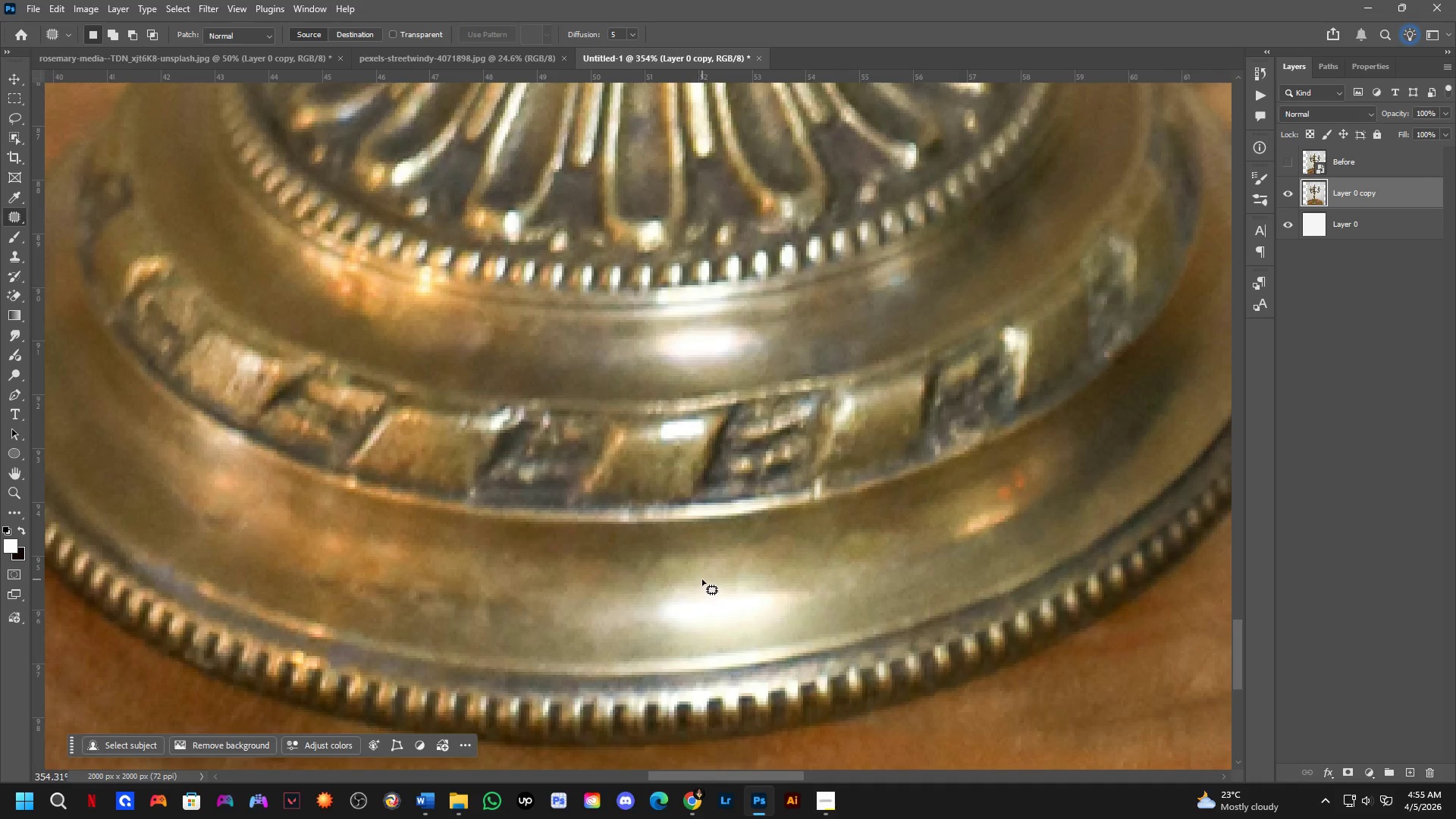 
hold_key(key=Space, duration=0.42)
 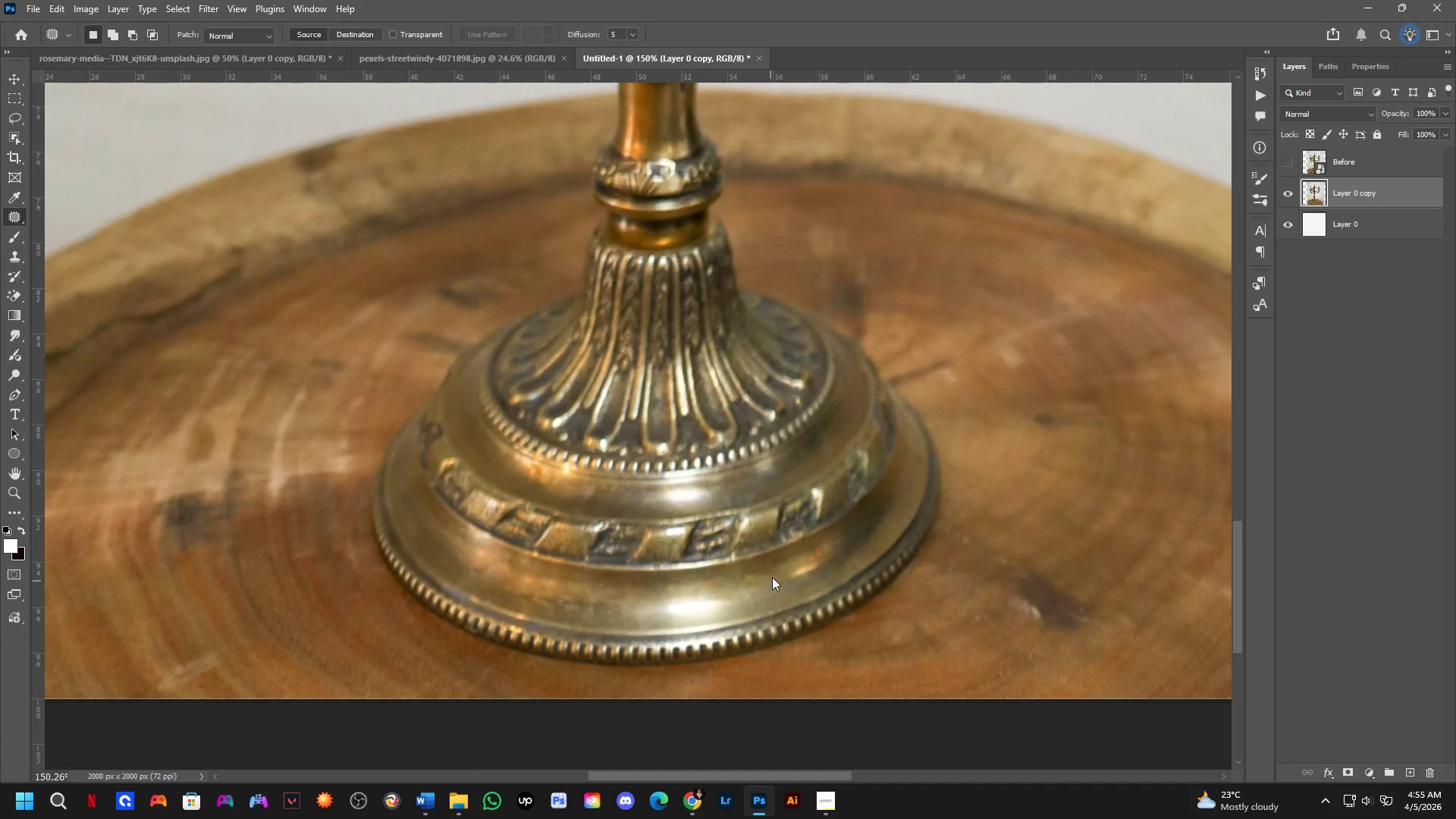 
left_click_drag(start_coordinate=[789, 570], to_coordinate=[770, 586])
 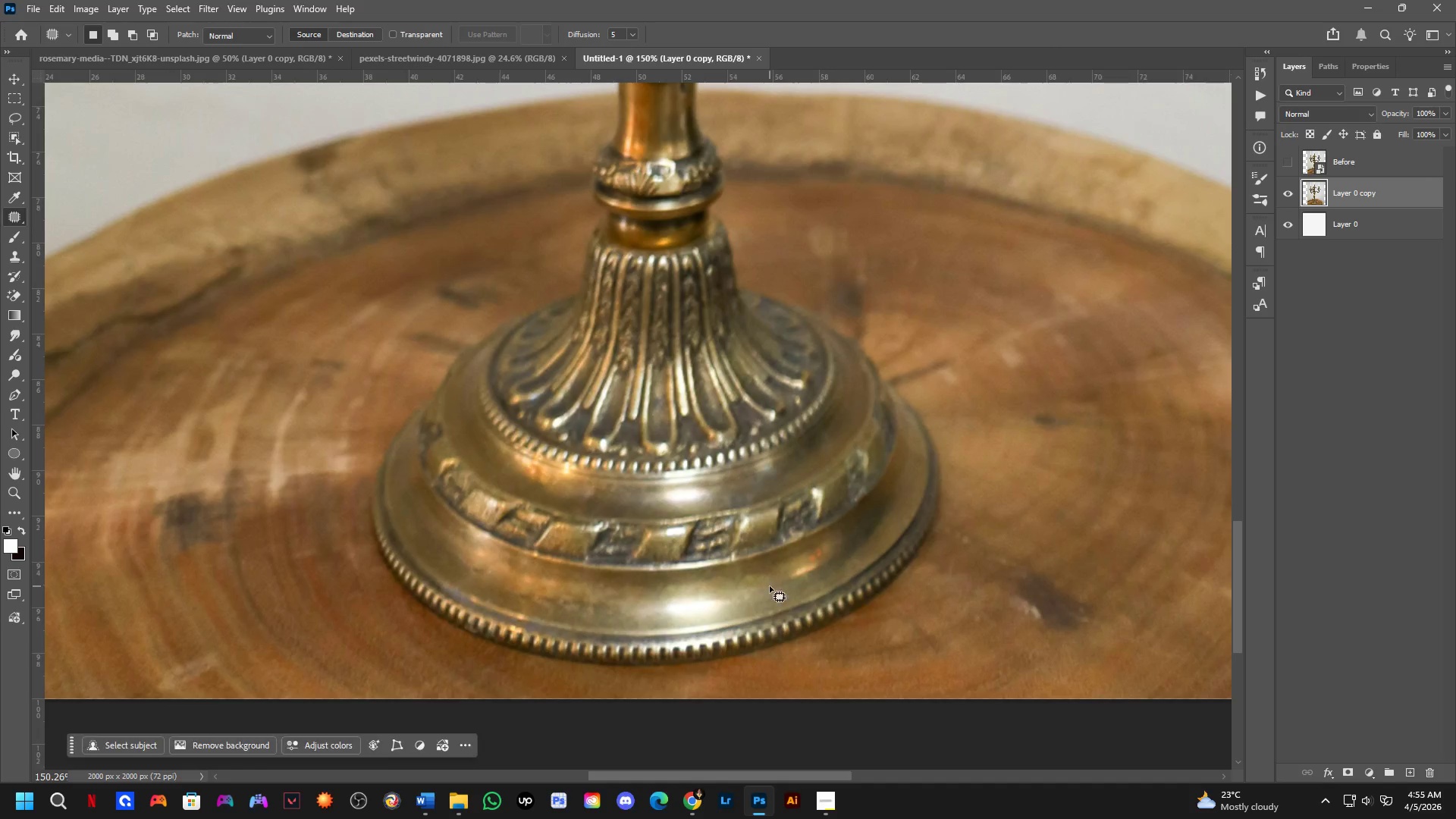 
scroll: coordinate [705, 578], scroll_direction: down, amount: 5.0
 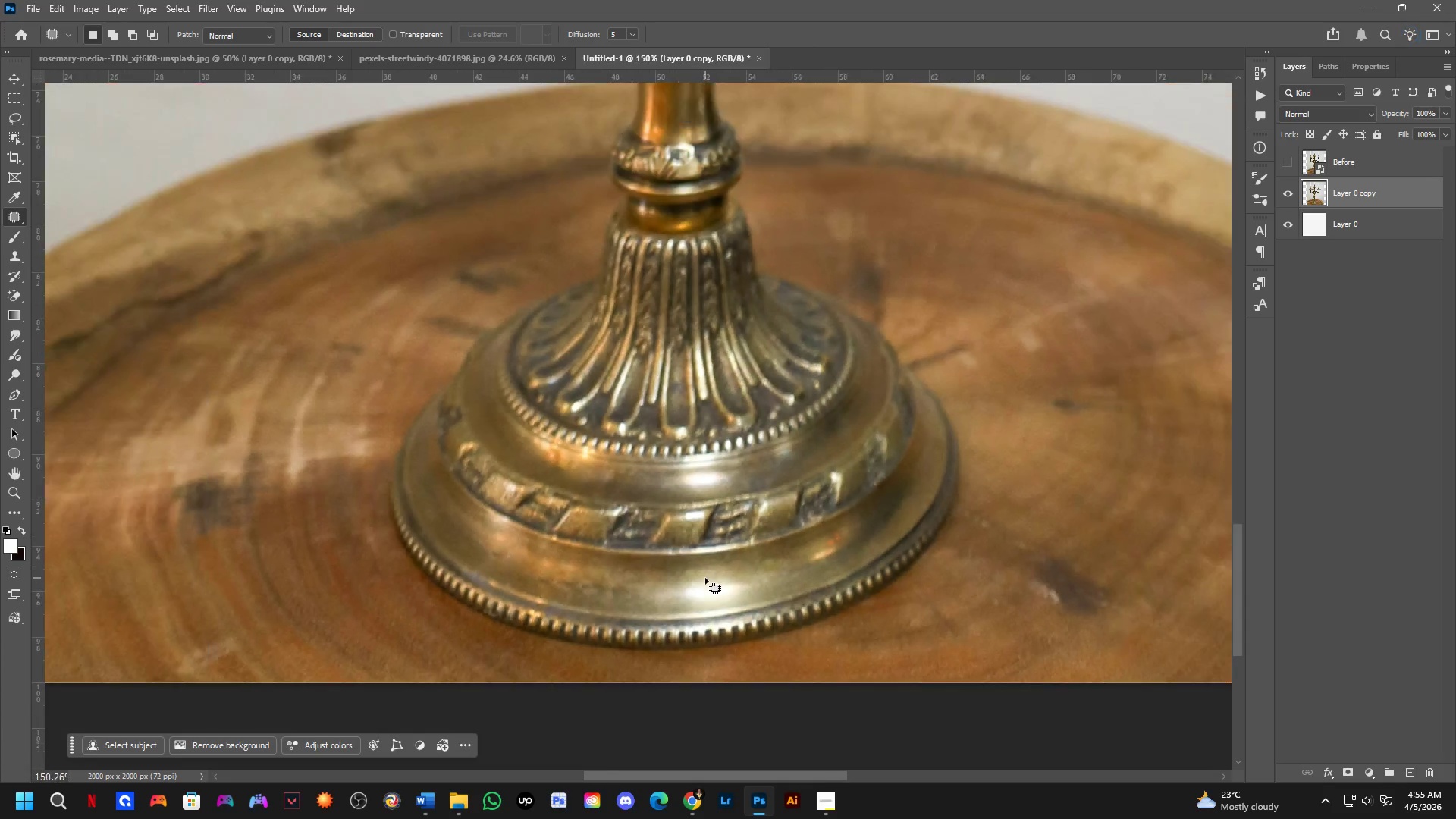 
key(Control+Shift+A)
 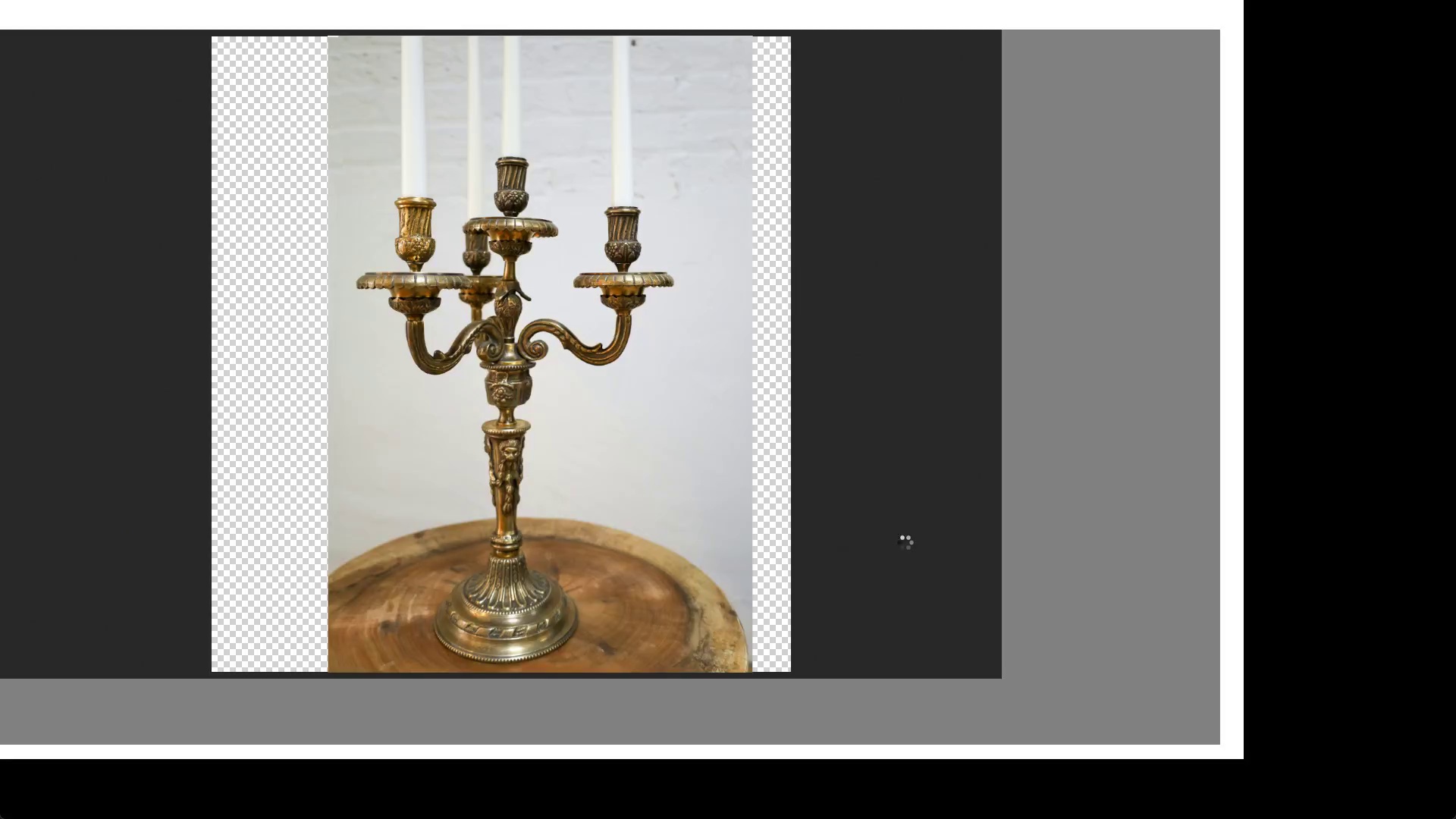 
left_click_drag(start_coordinate=[736, 466], to_coordinate=[856, 469])
 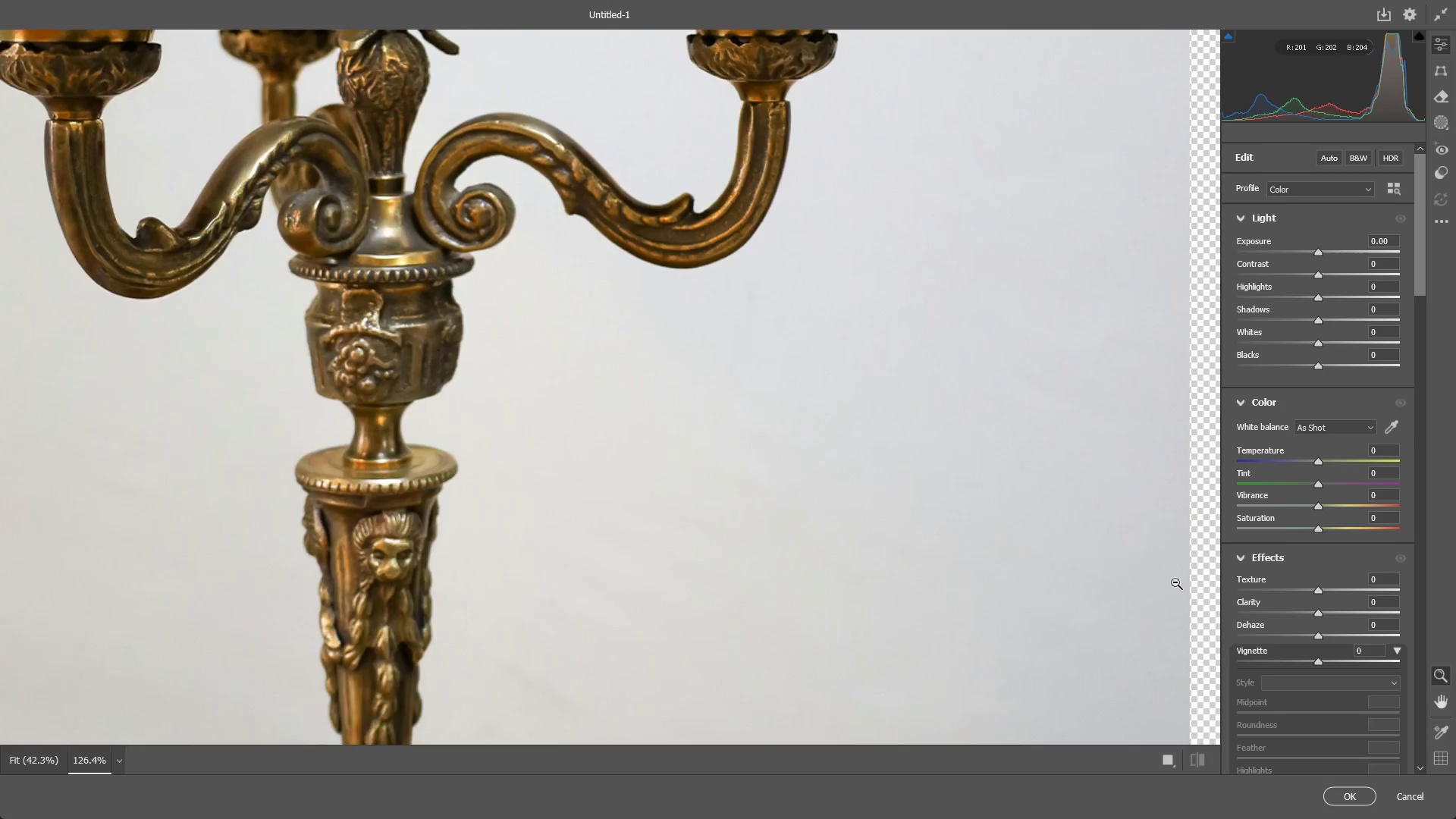 
scroll: coordinate [1298, 609], scroll_direction: down, amount: 23.0
 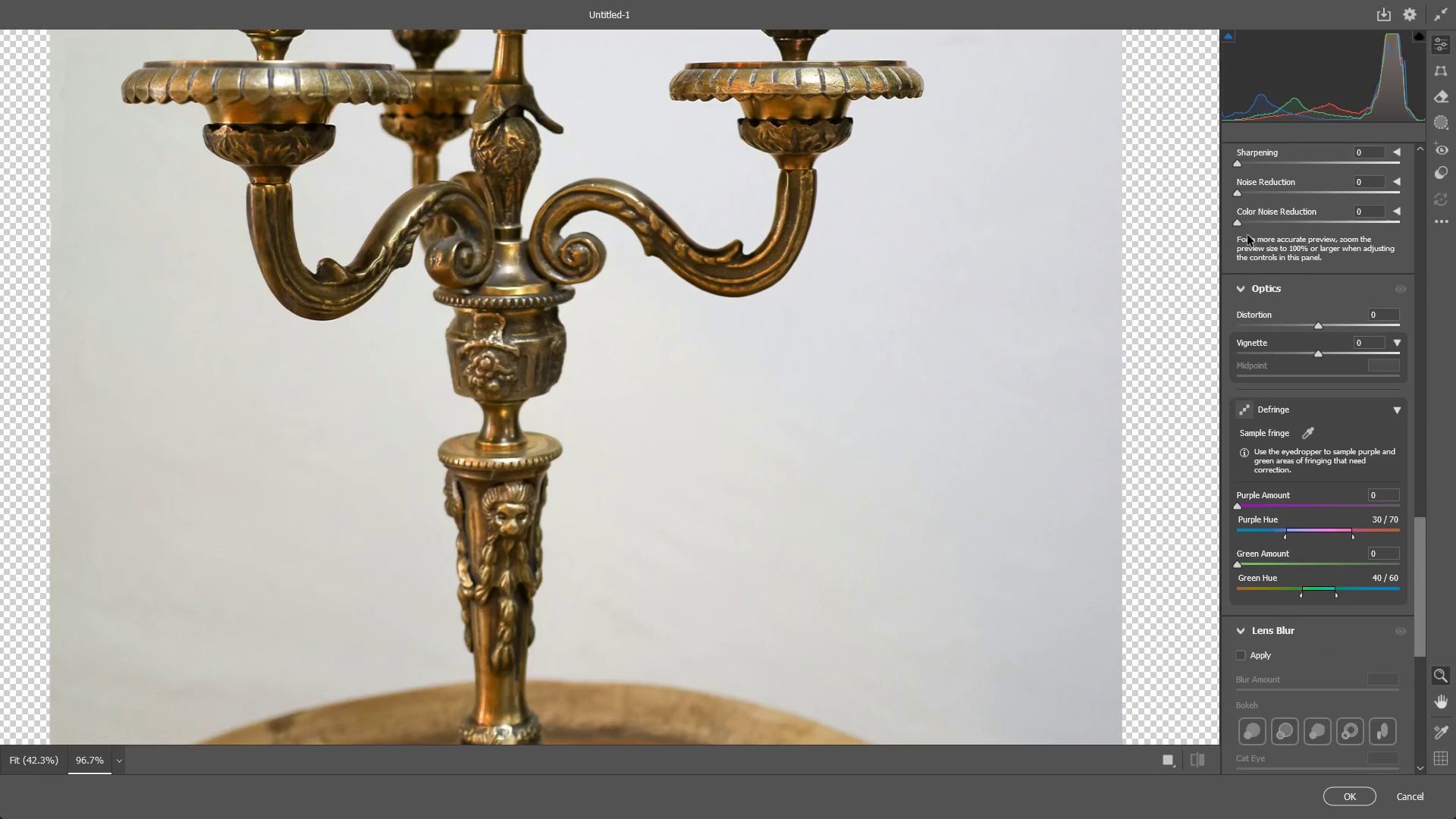 
left_click_drag(start_coordinate=[1241, 224], to_coordinate=[1424, 235])
 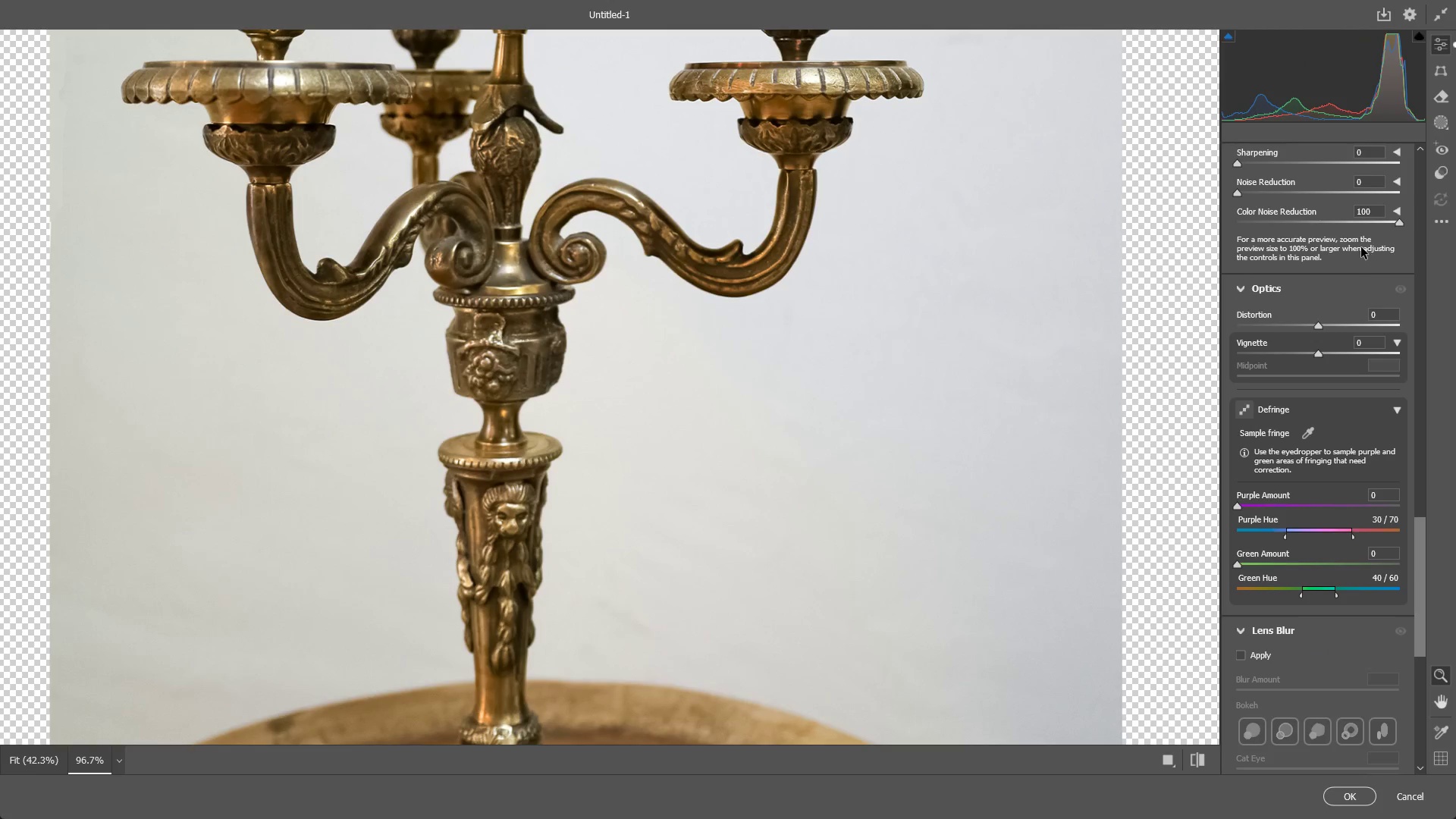 
key(NumpadEnter)
 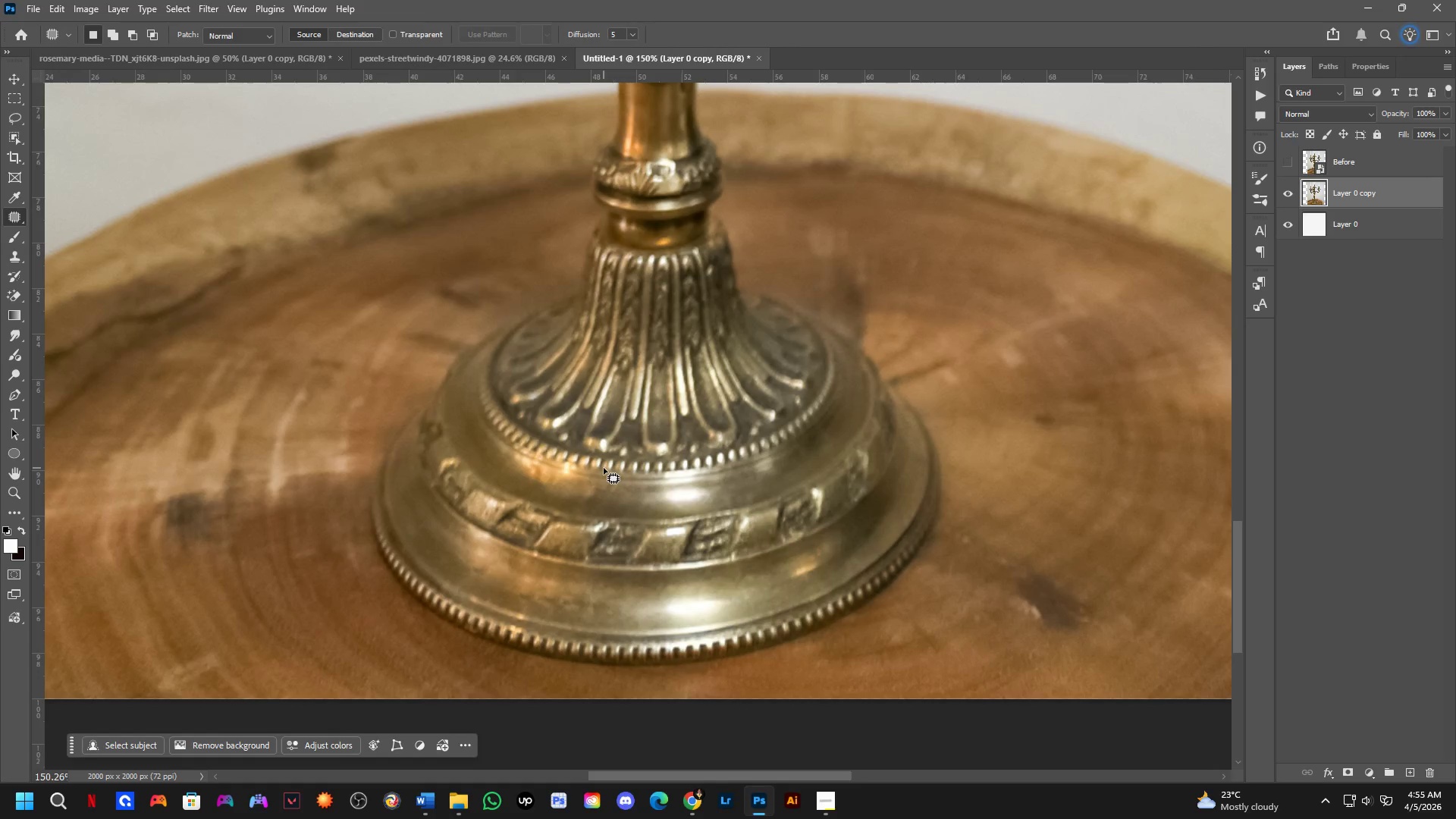 
key(Shift+ShiftLeft)
 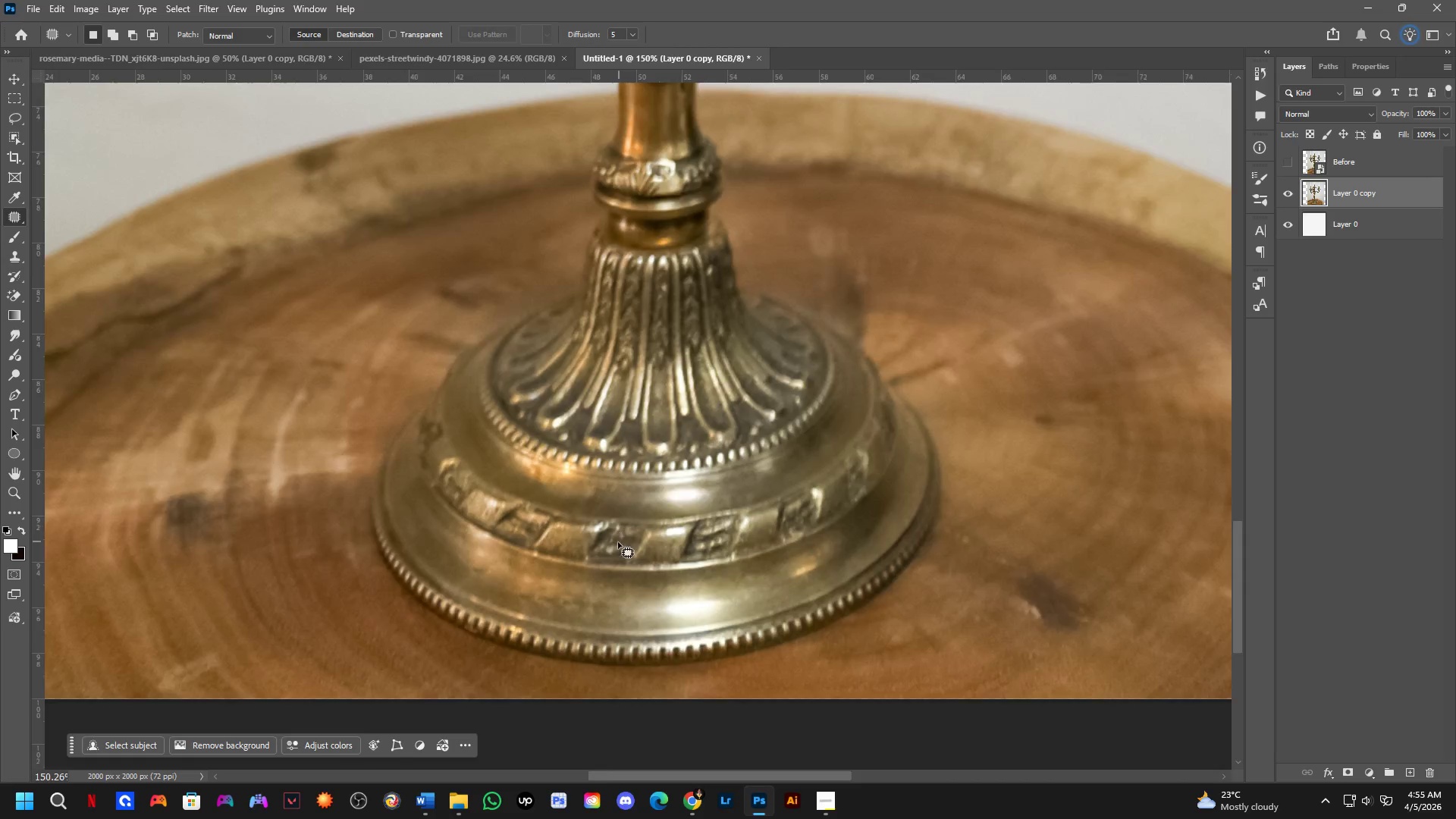 
scroll: coordinate [620, 549], scroll_direction: up, amount: 3.0
 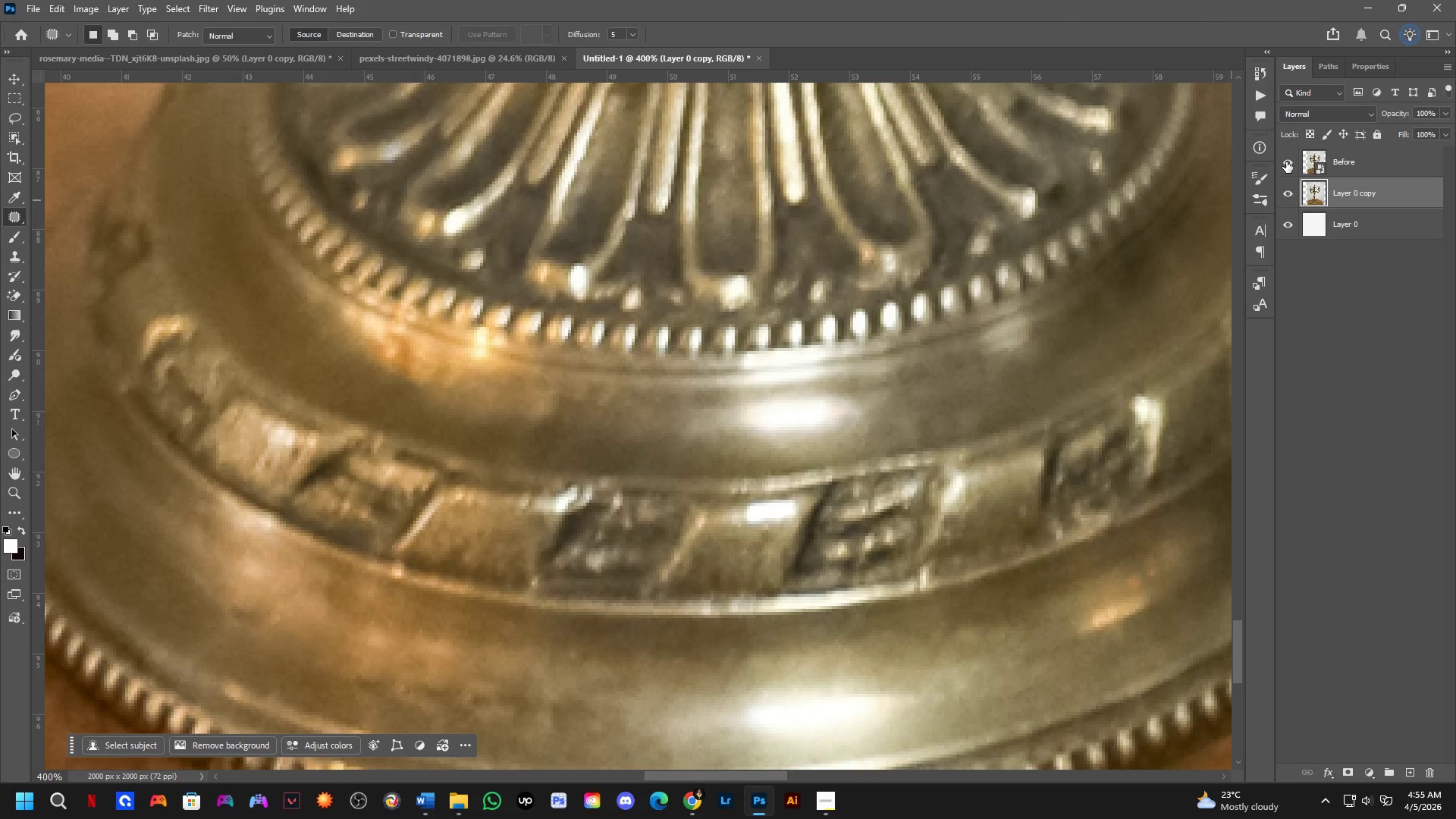 
double_click([1286, 161])
 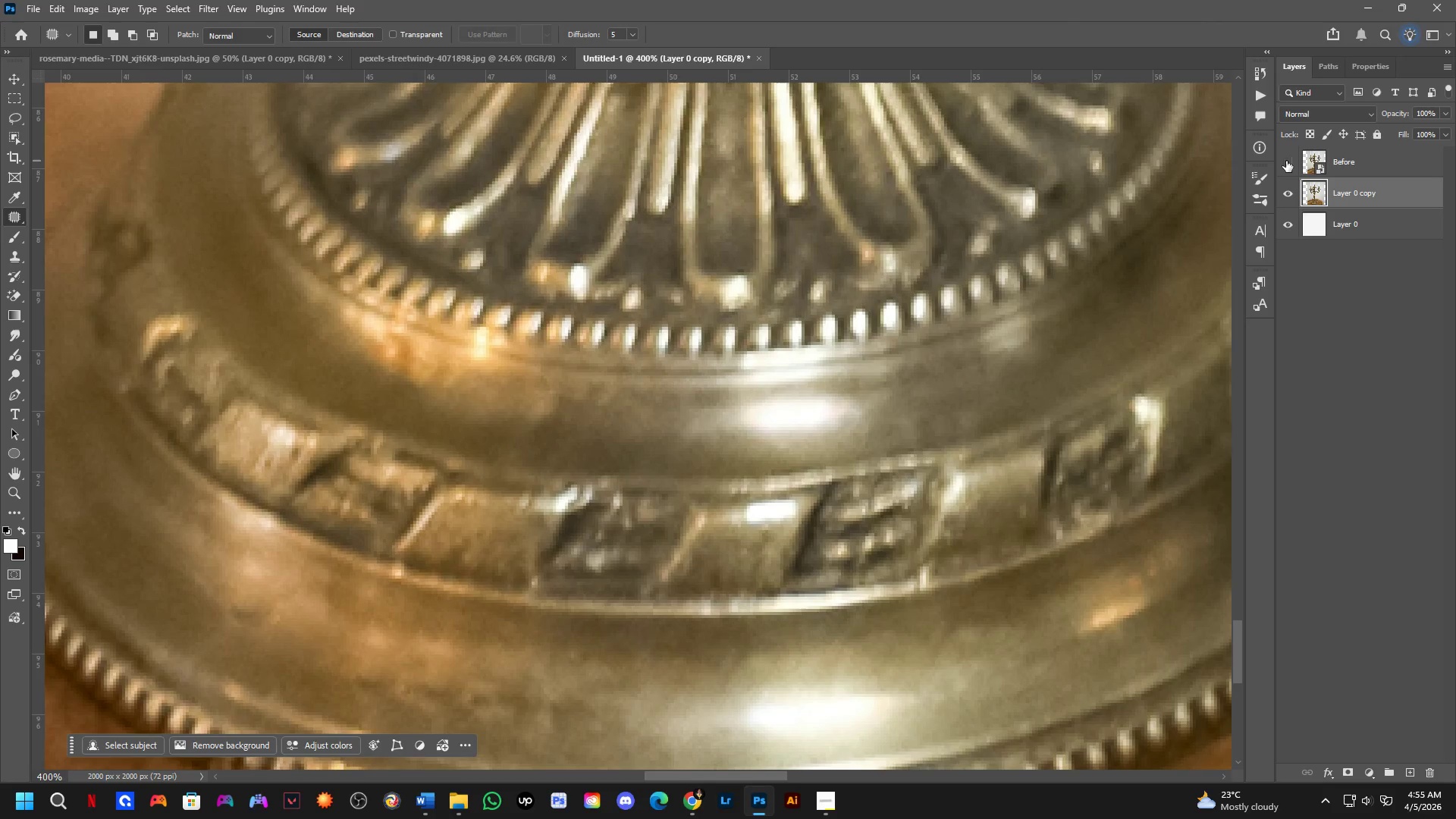 
triple_click([1286, 161])
 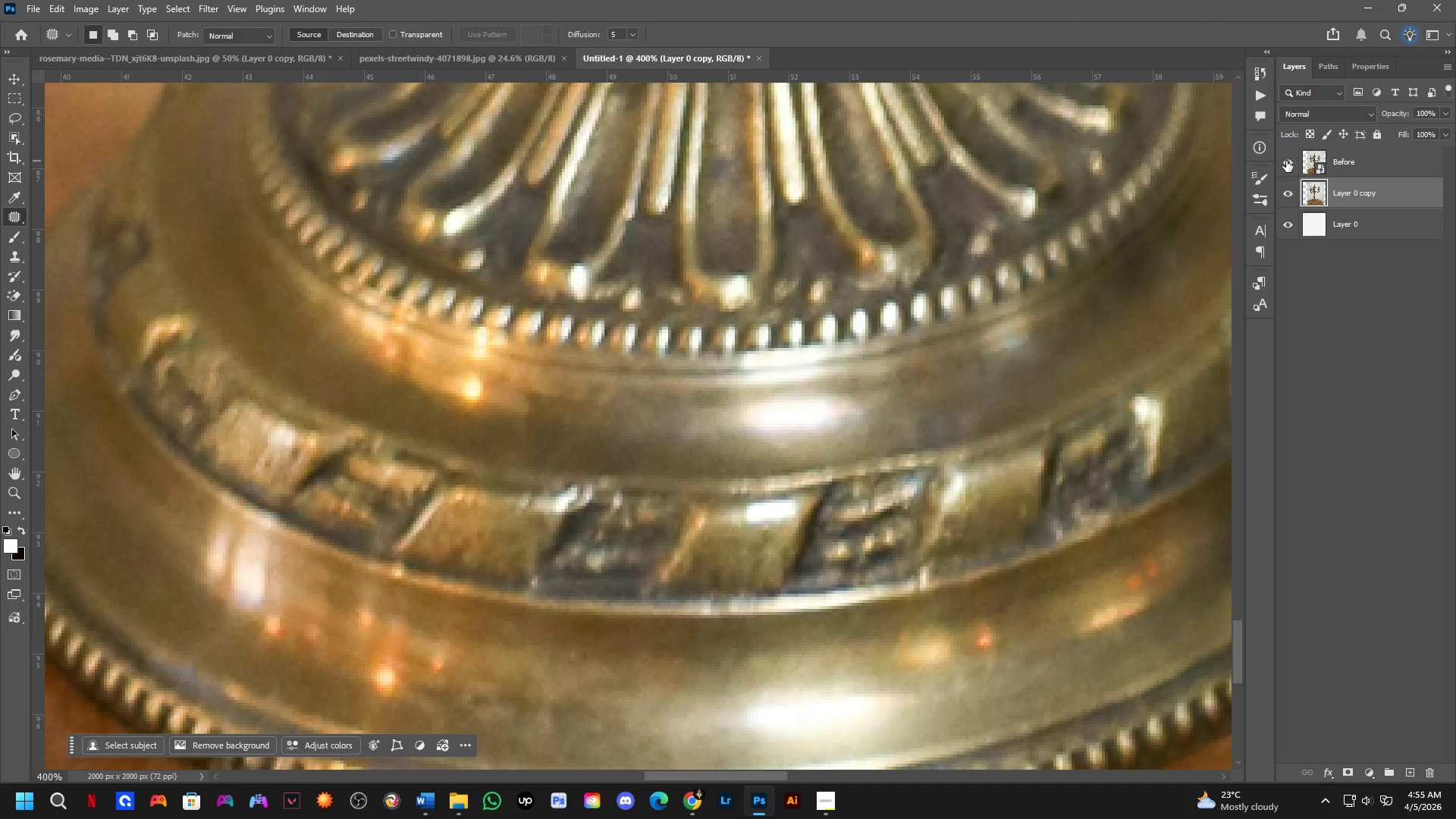 
left_click([1286, 161])
 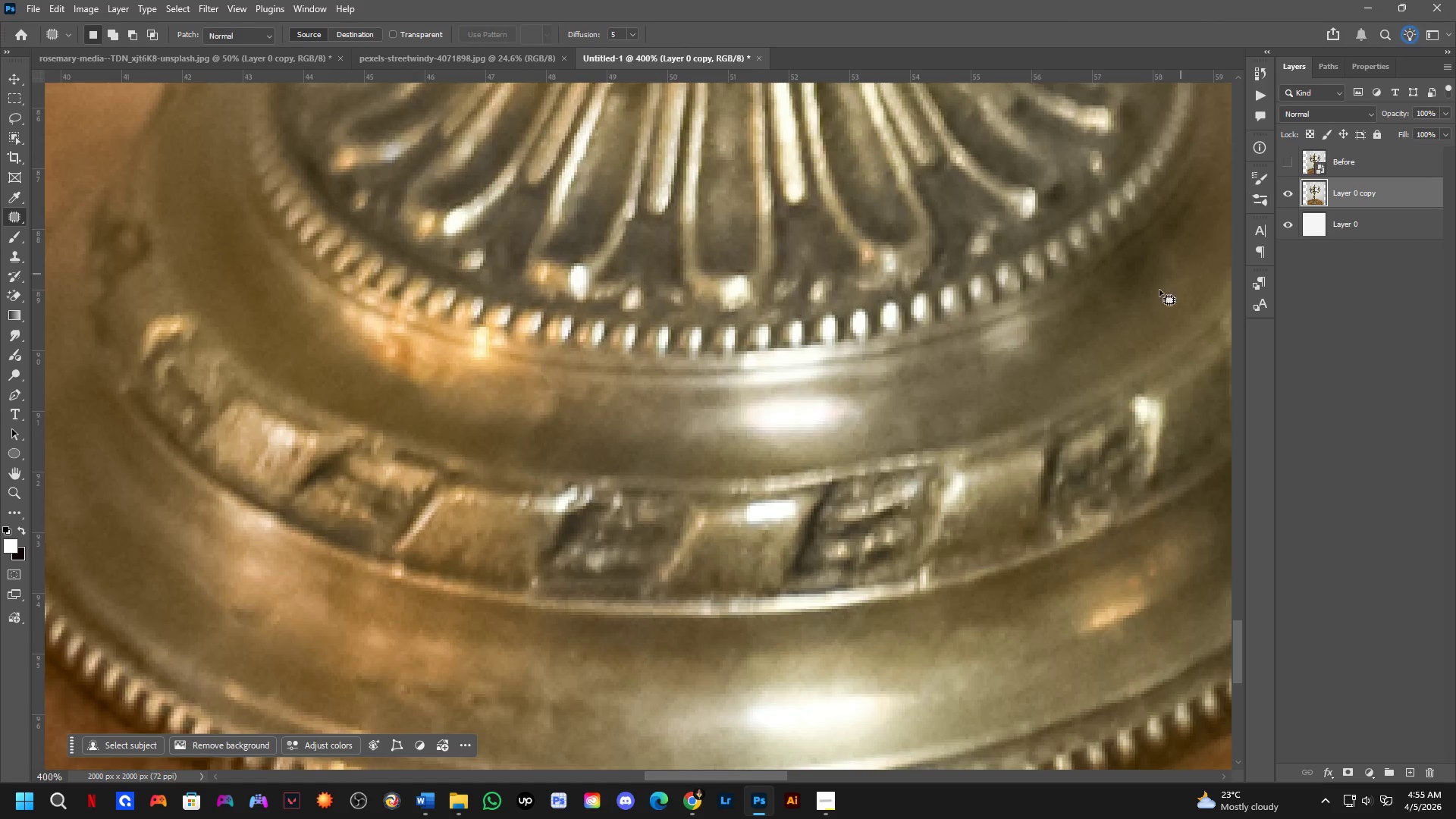 
key(Shift+ShiftLeft)
 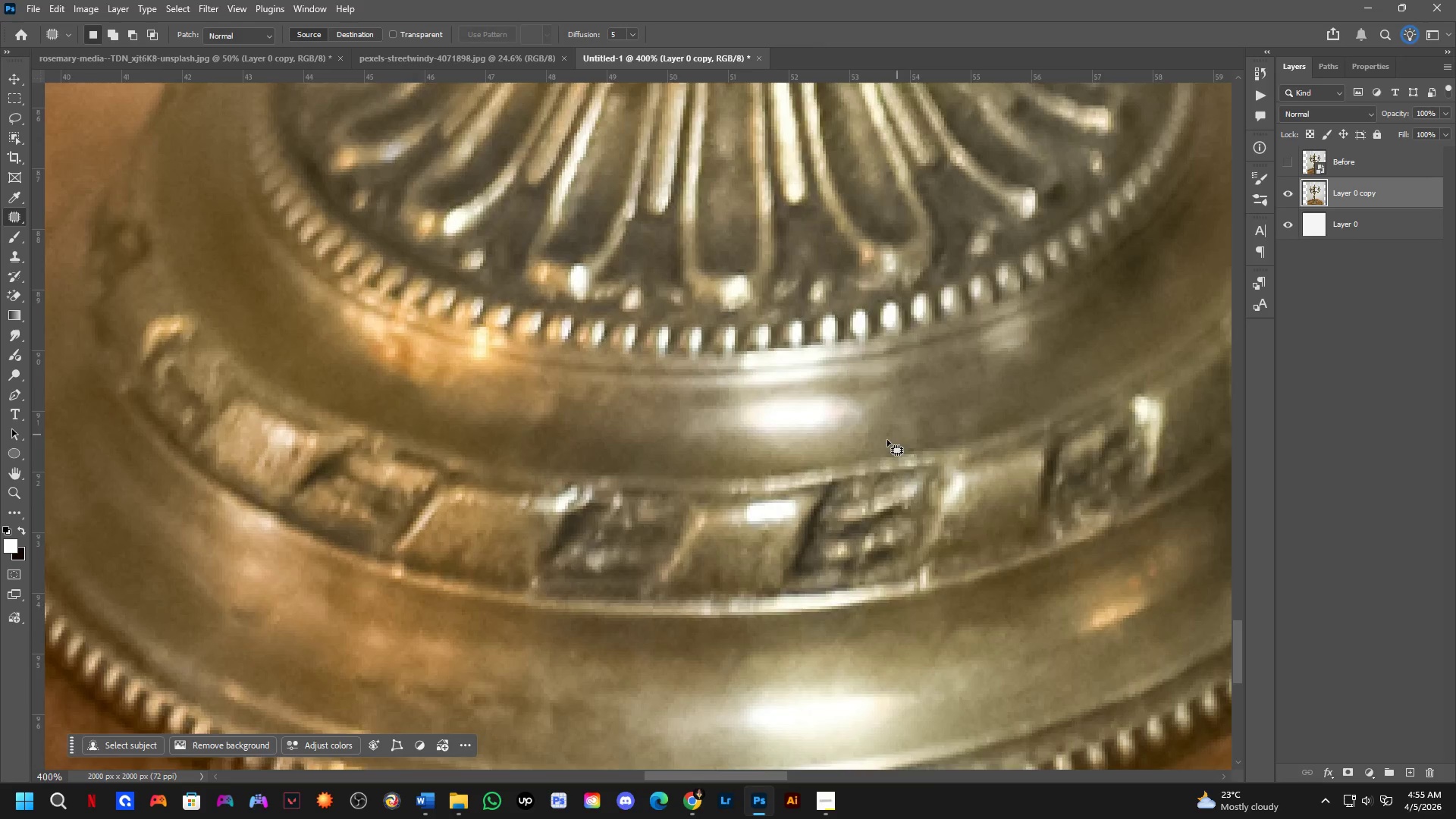 
hold_key(key=Space, duration=0.53)
 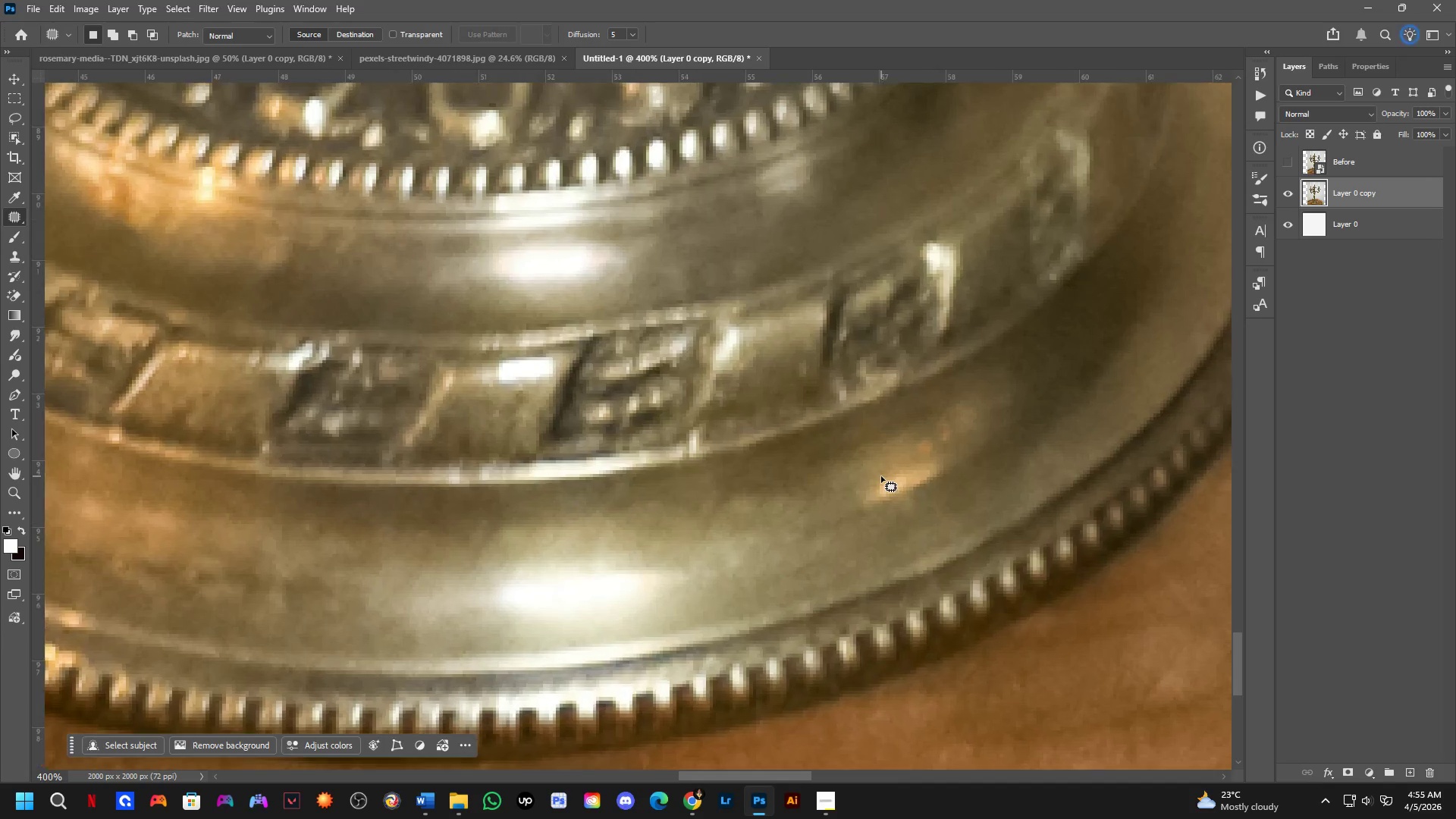 
scroll: coordinate [875, 447], scroll_direction: down, amount: 3.0
 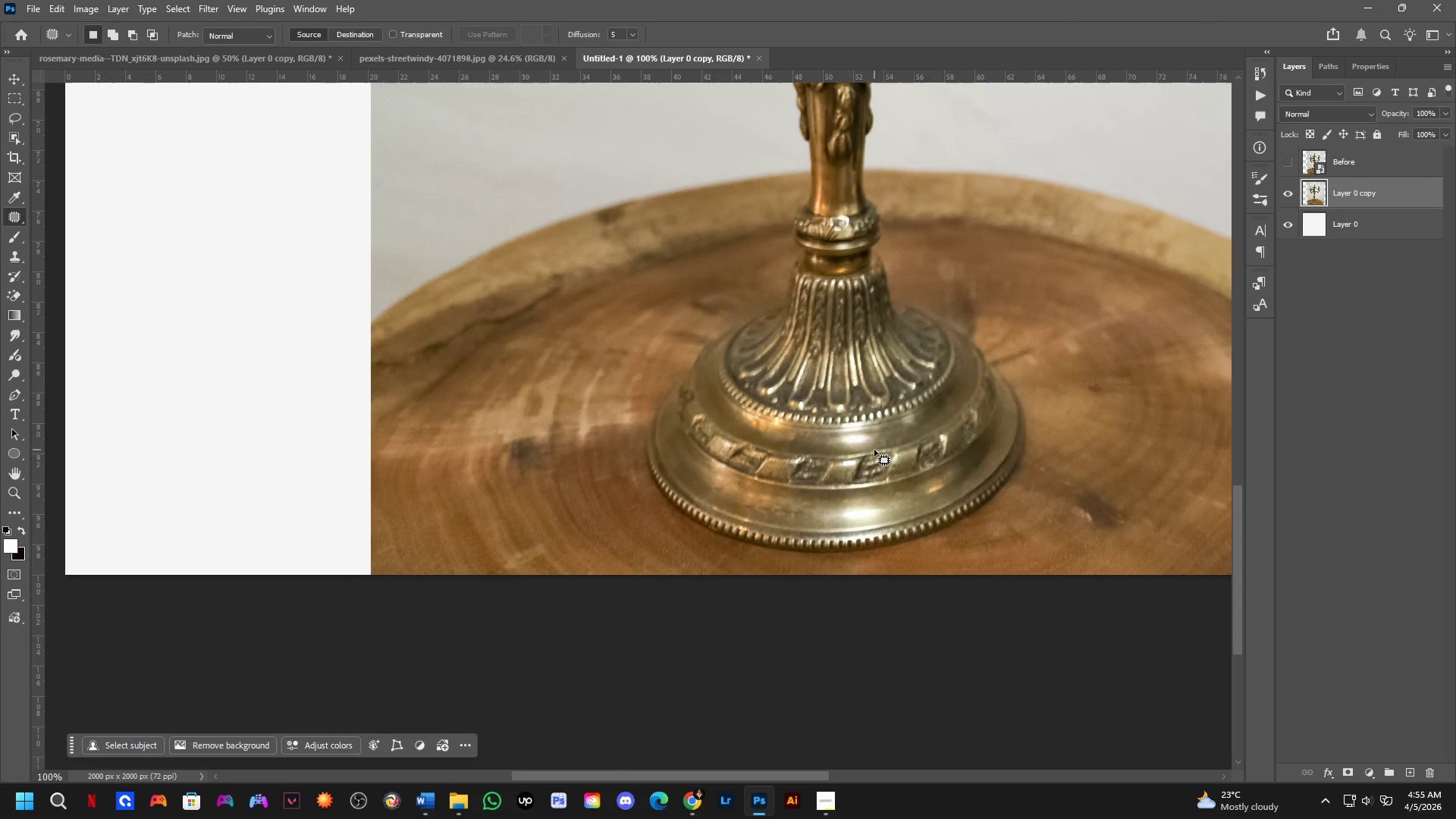 
left_click_drag(start_coordinate=[927, 460], to_coordinate=[880, 447])
 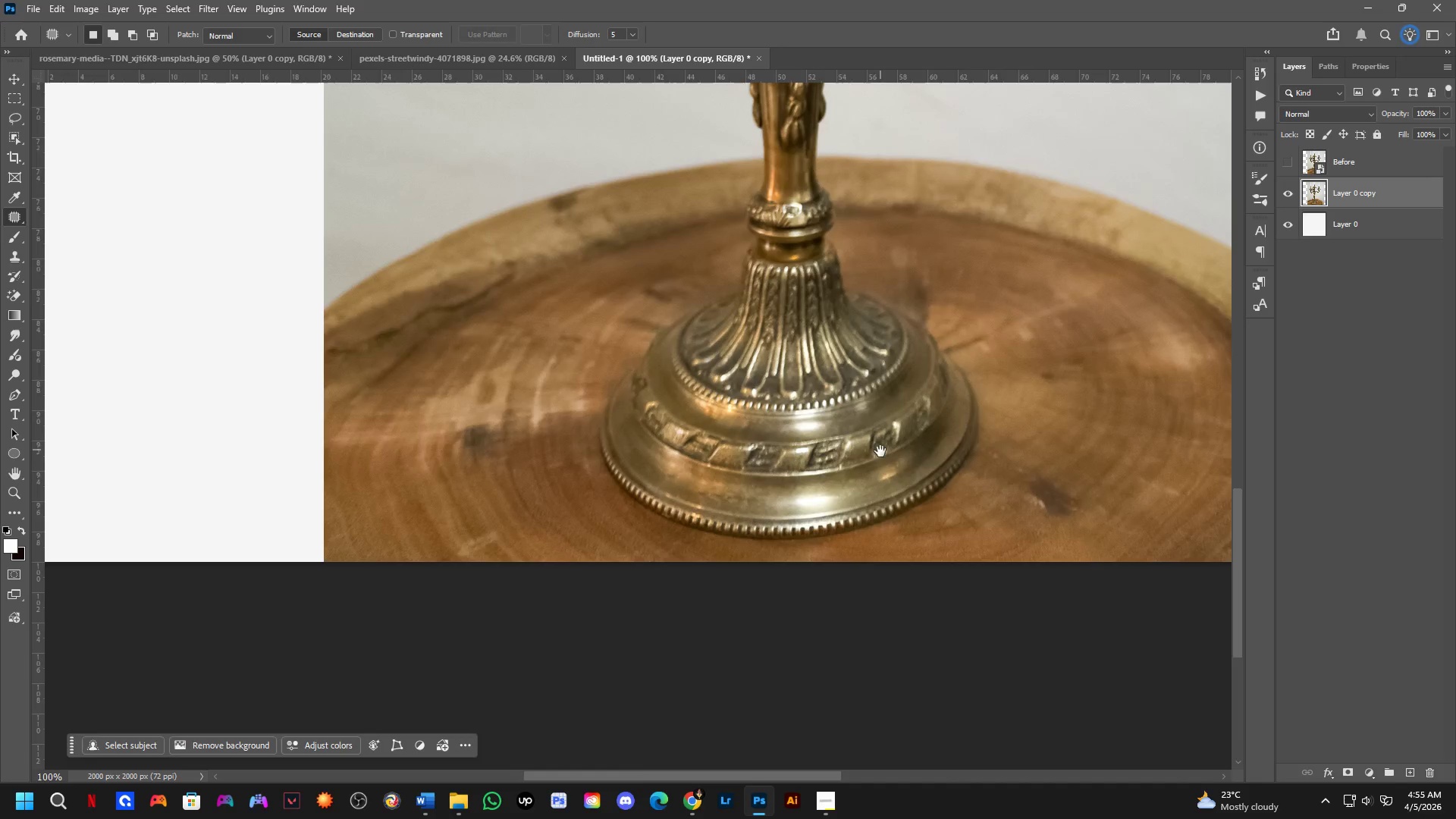 
key(Shift+ShiftLeft)
 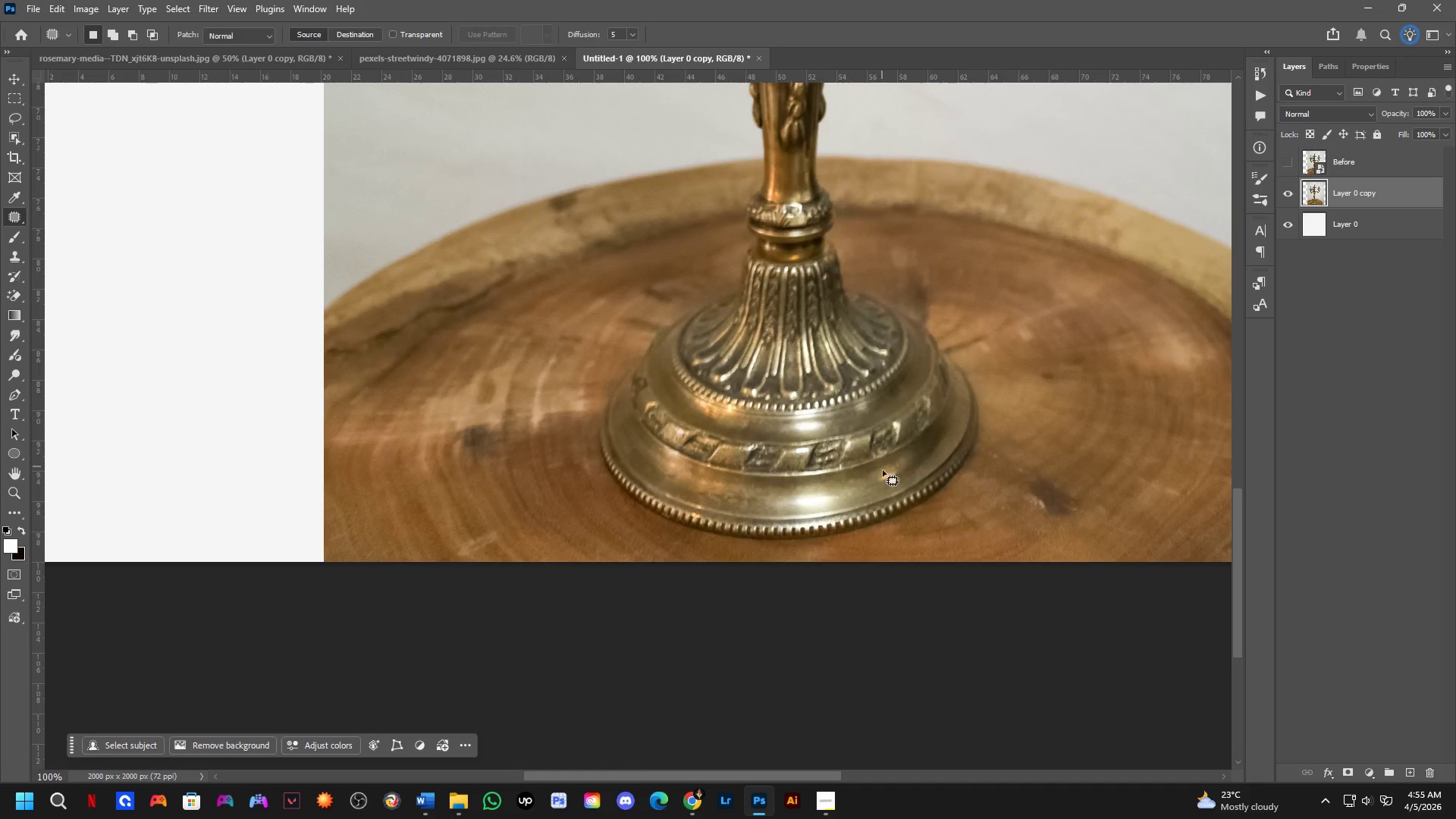 
key(Shift+ShiftLeft)
 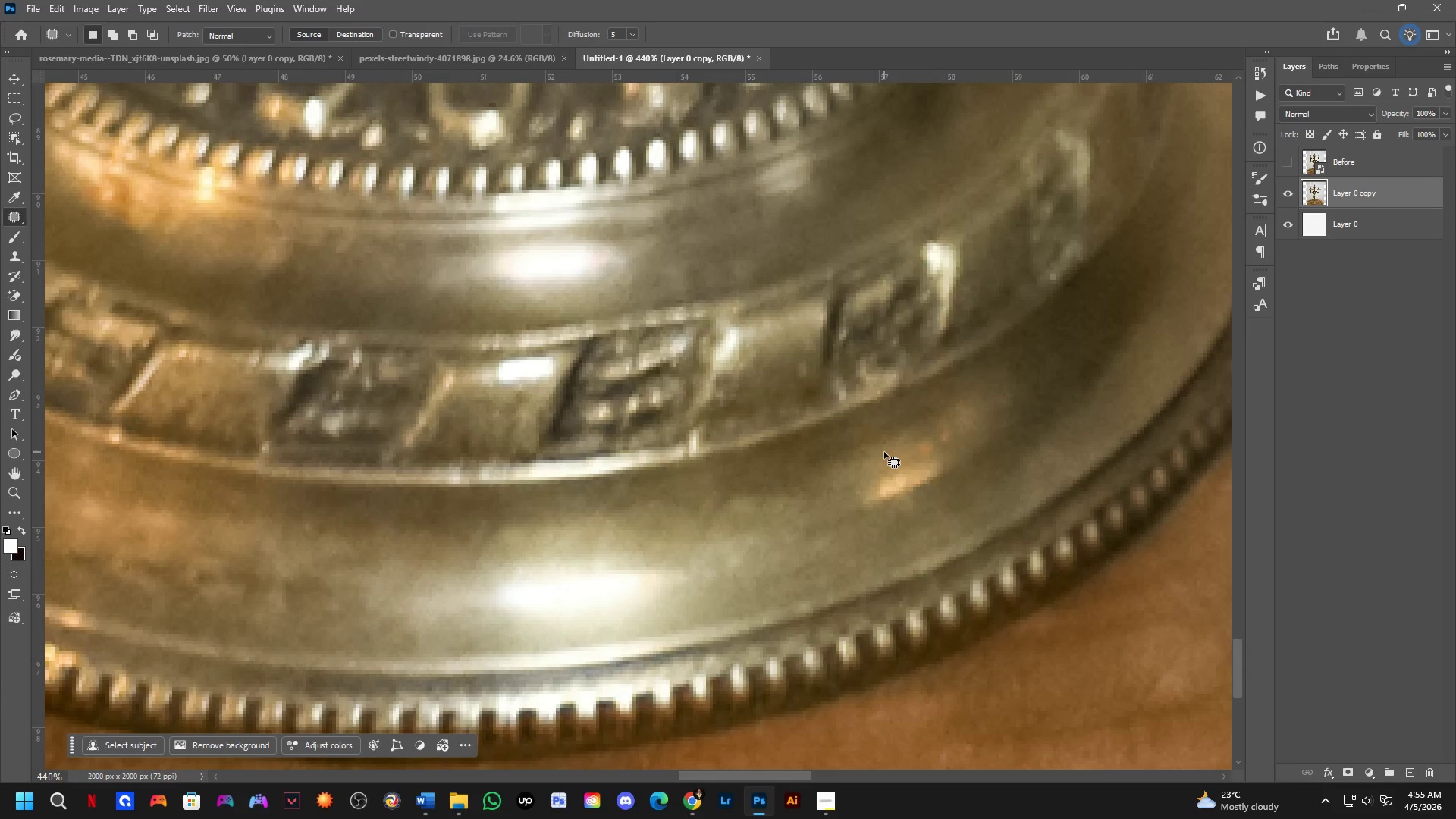 
scroll: coordinate [881, 476], scroll_direction: up, amount: 4.0
 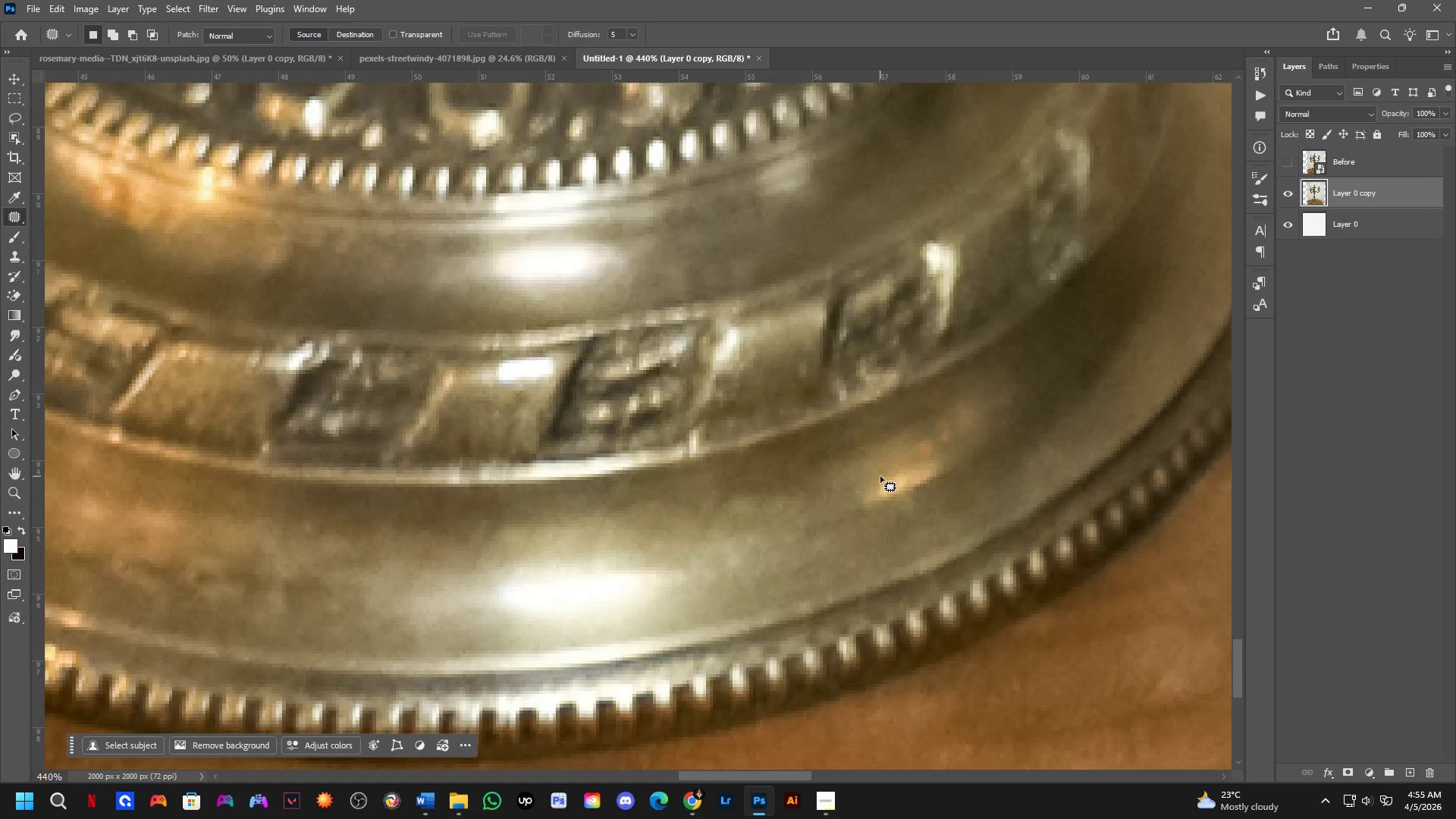 
left_click_drag(start_coordinate=[883, 452], to_coordinate=[974, 398])
 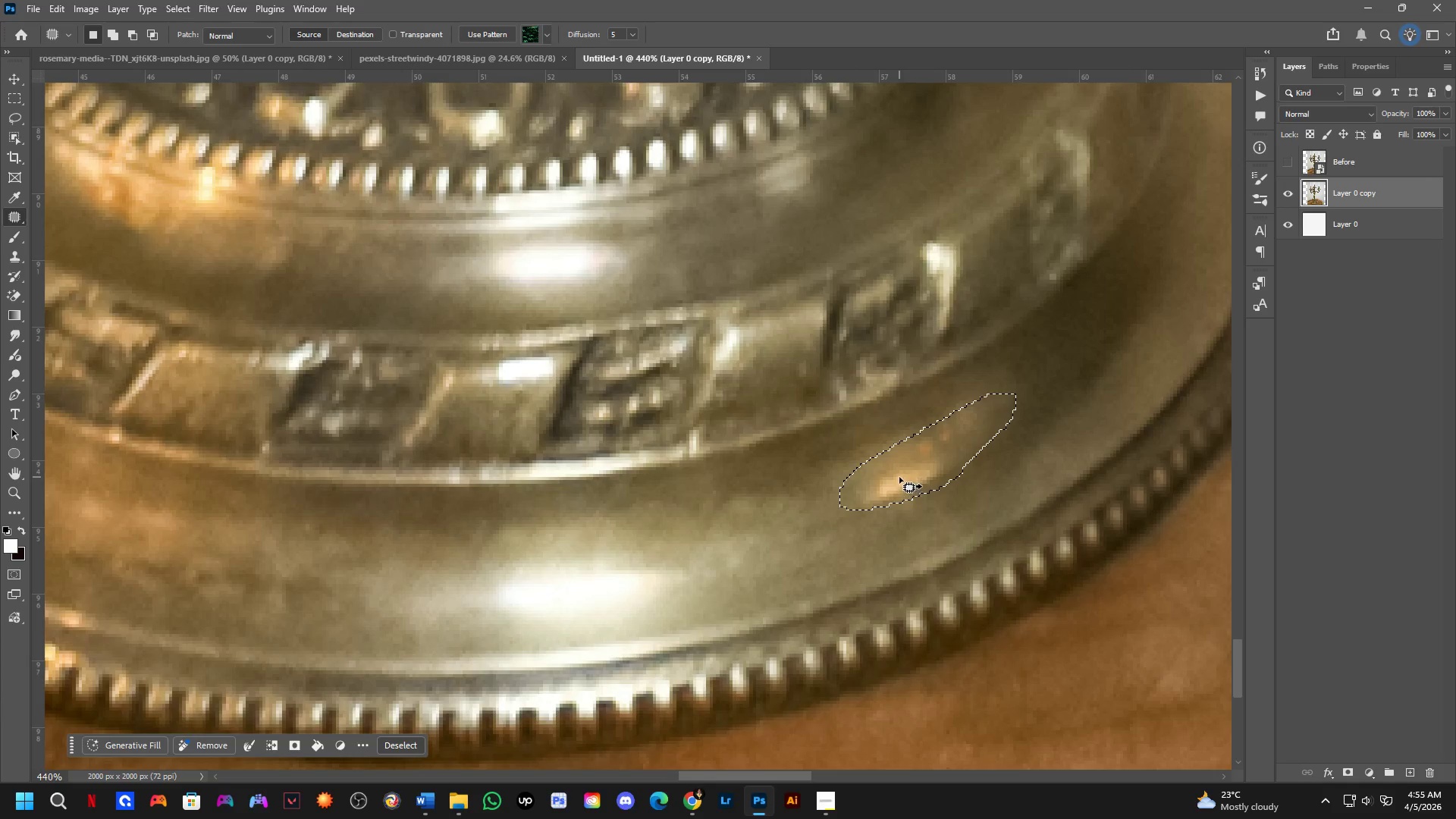 
left_click_drag(start_coordinate=[899, 477], to_coordinate=[662, 540])
 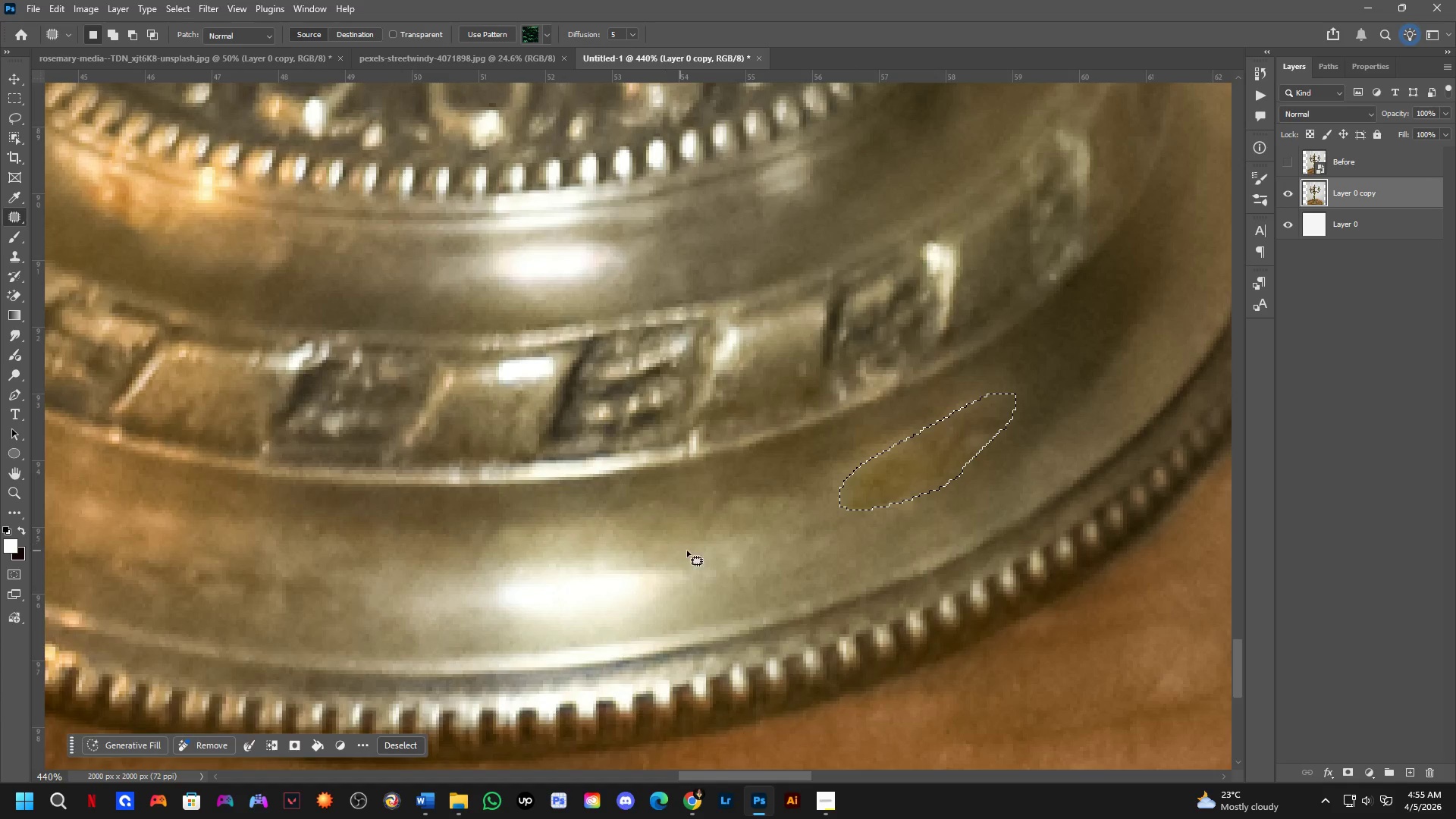 
left_click([714, 543])
 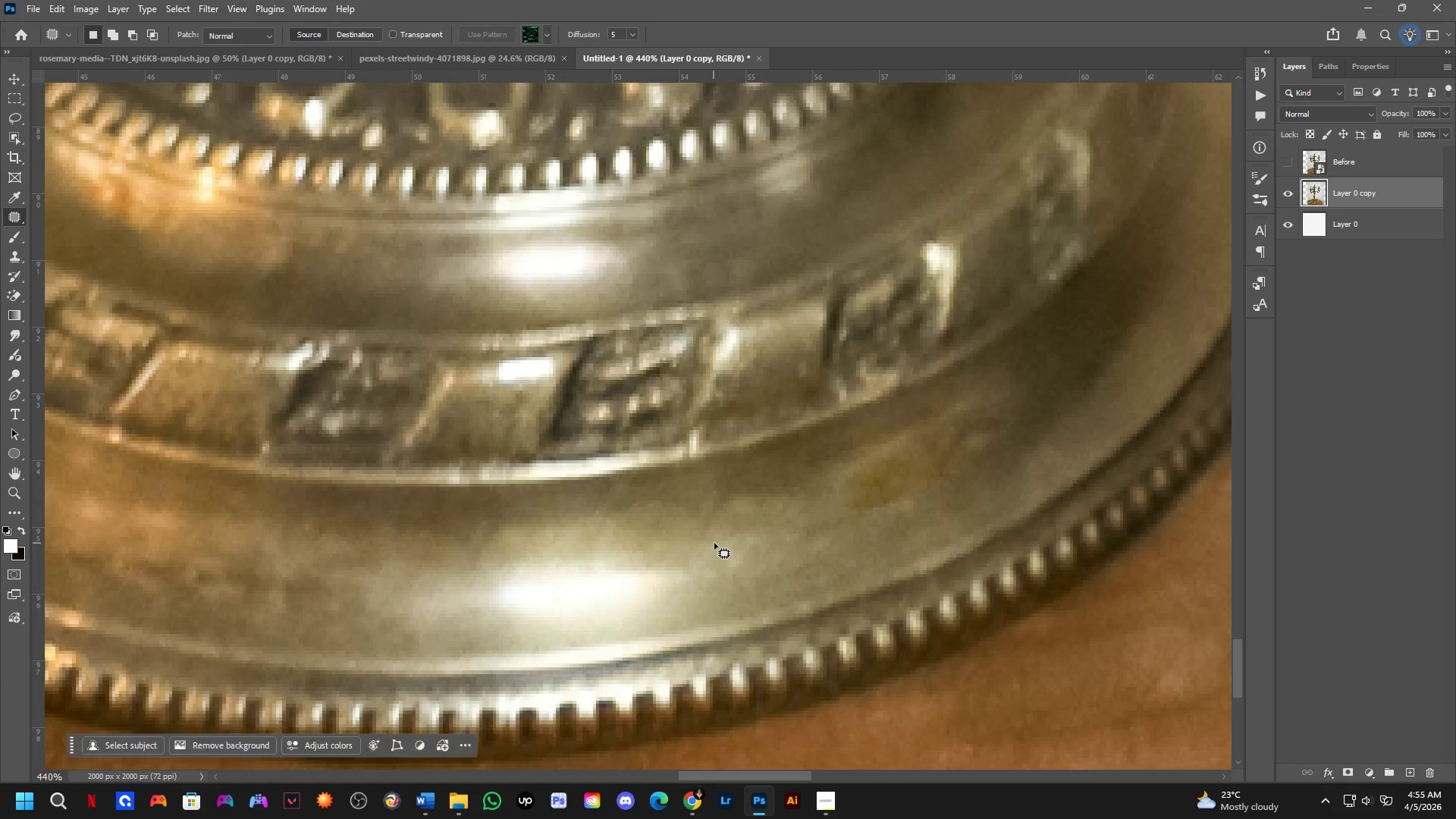 
key(Shift+ShiftLeft)
 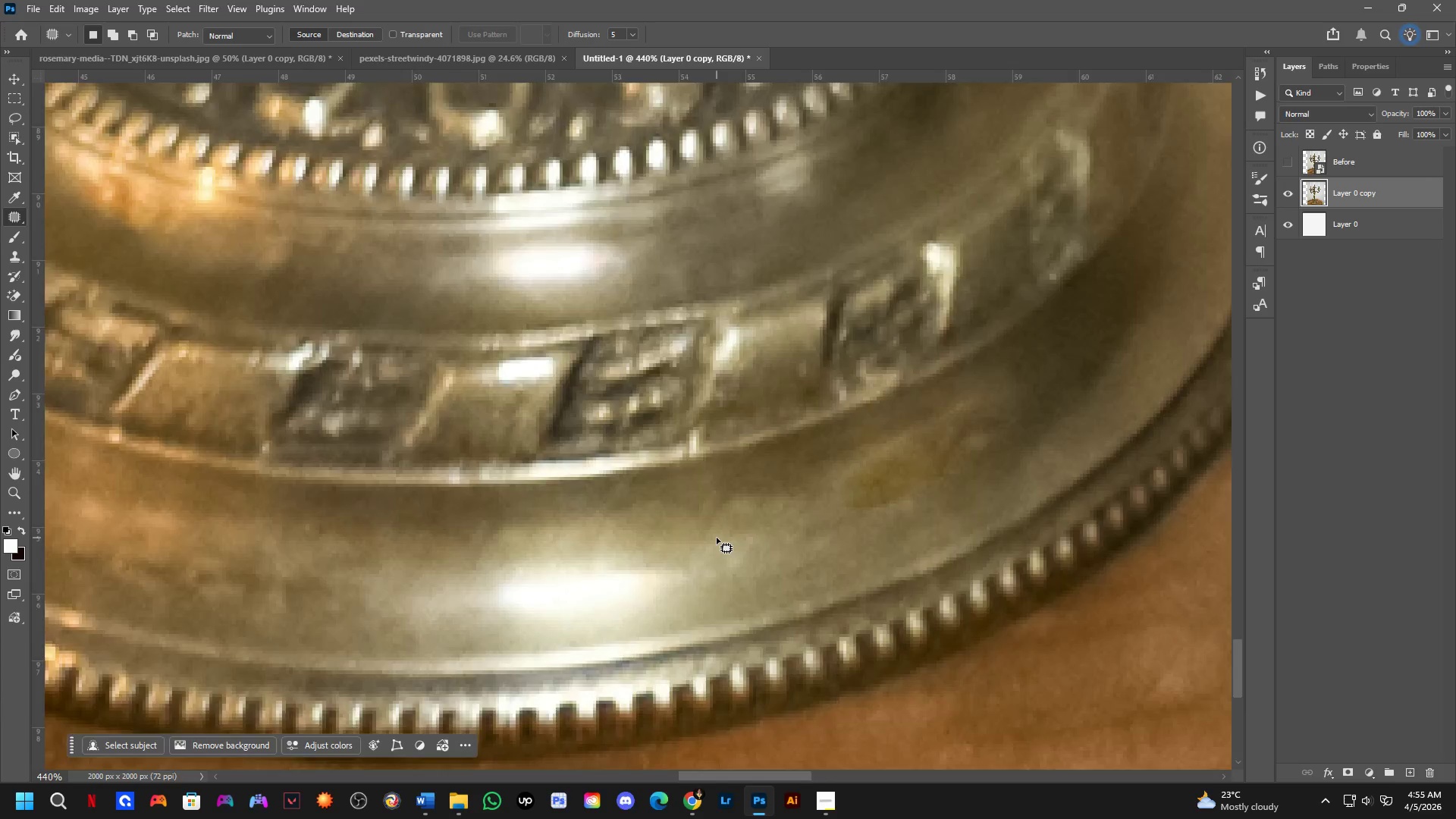 
key(Control+Z)
 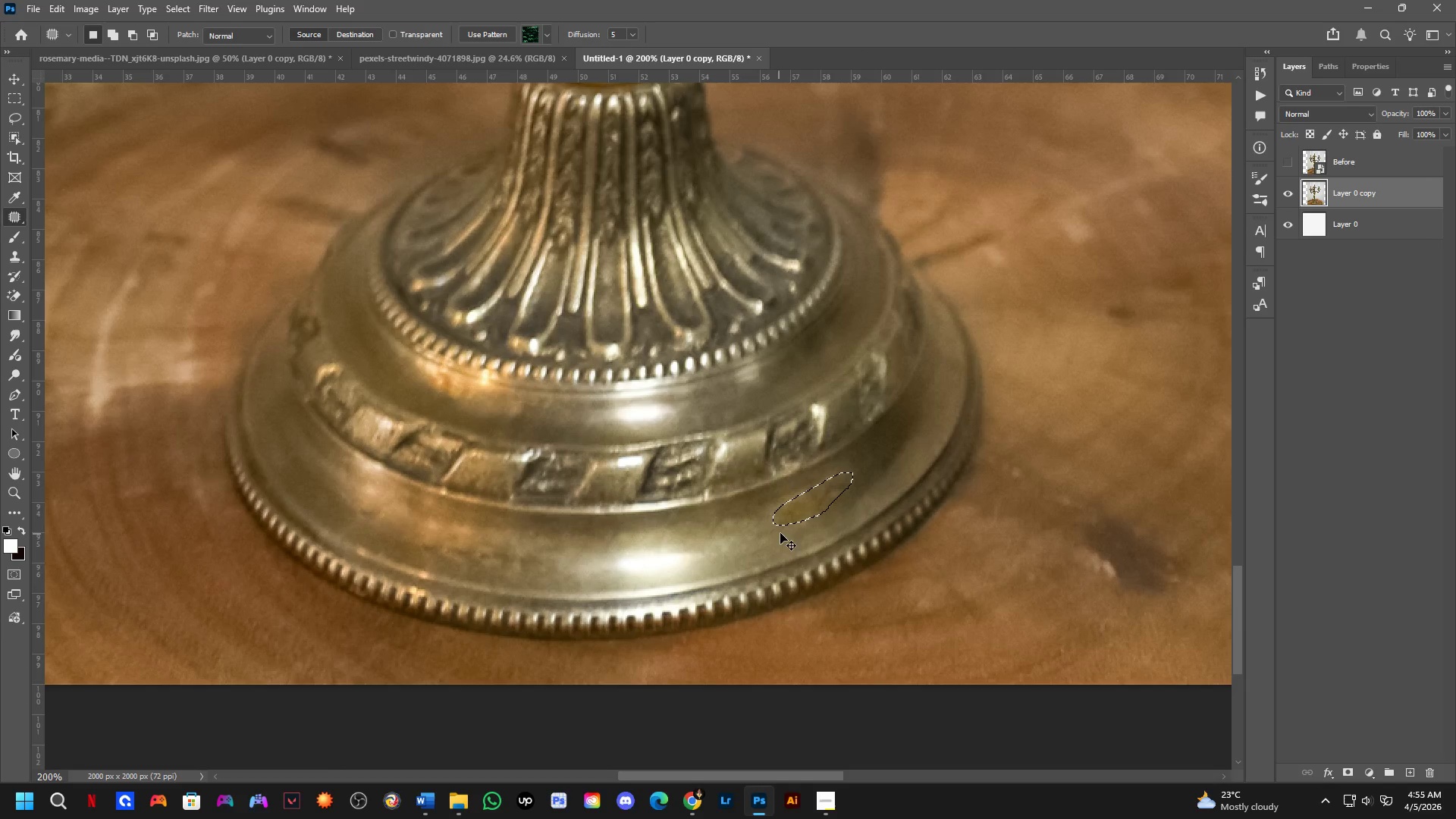 
scroll: coordinate [717, 538], scroll_direction: down, amount: 3.0
 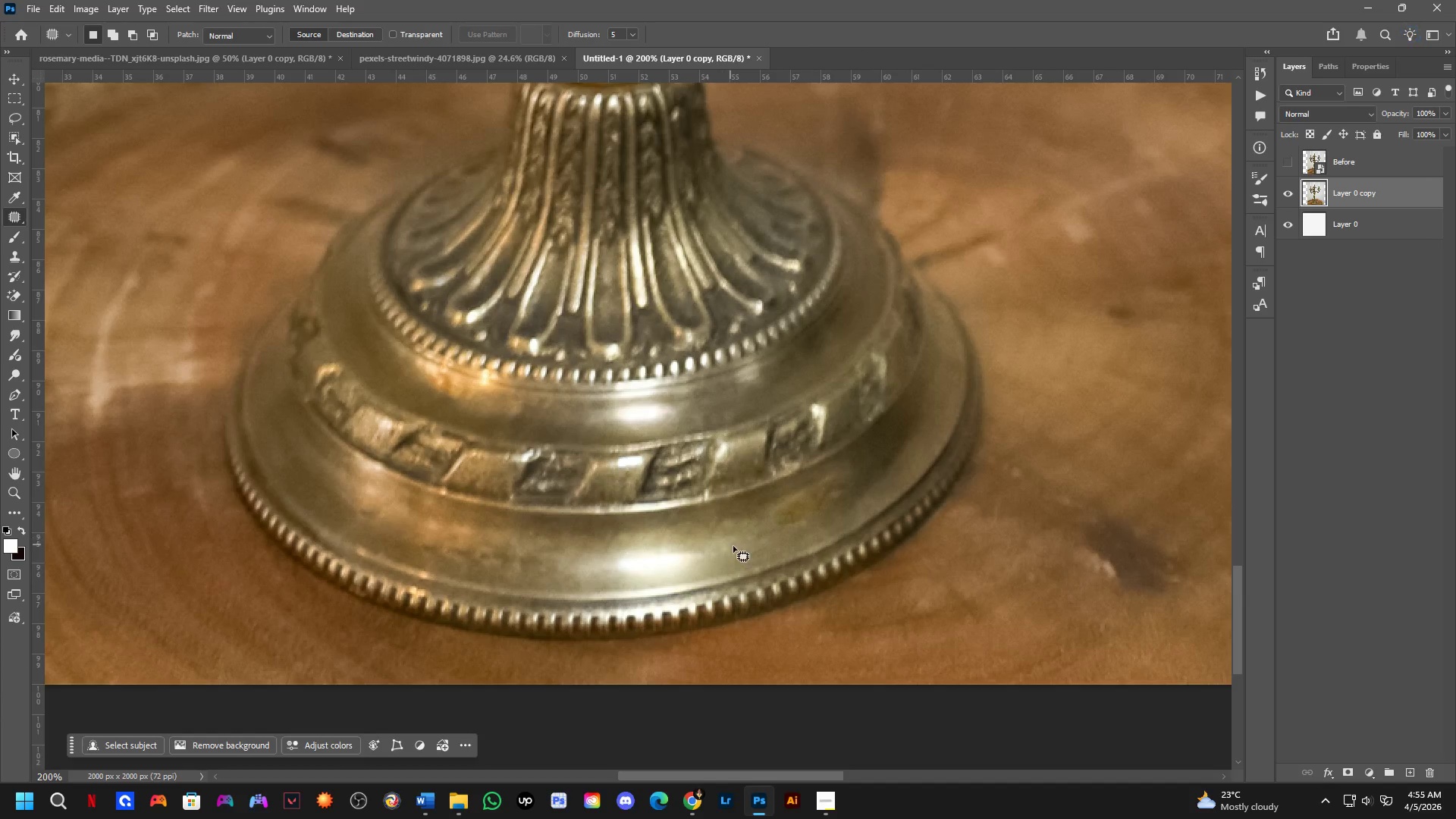 
key(Control+Z)
 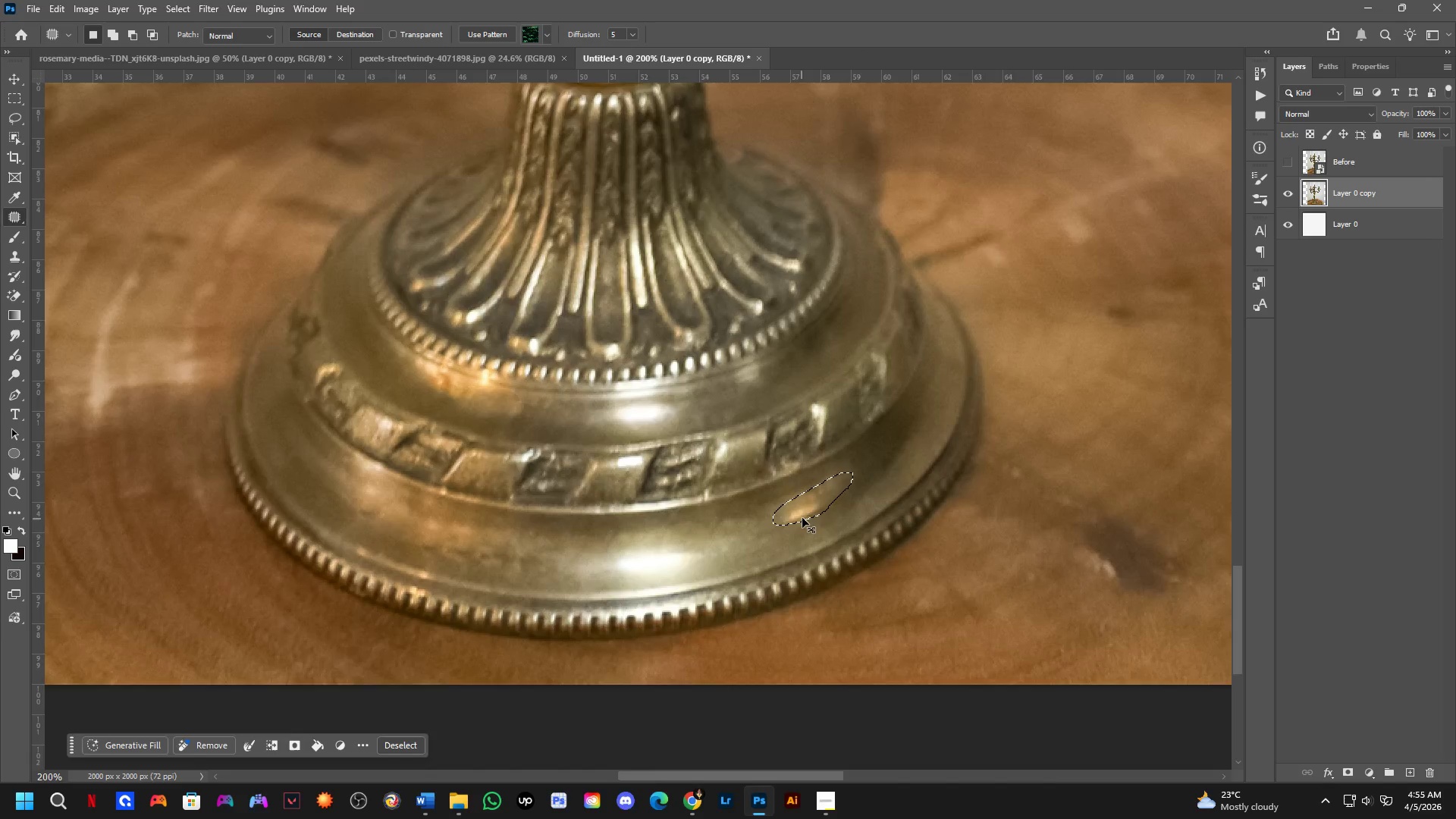 
left_click_drag(start_coordinate=[807, 509], to_coordinate=[718, 544])
 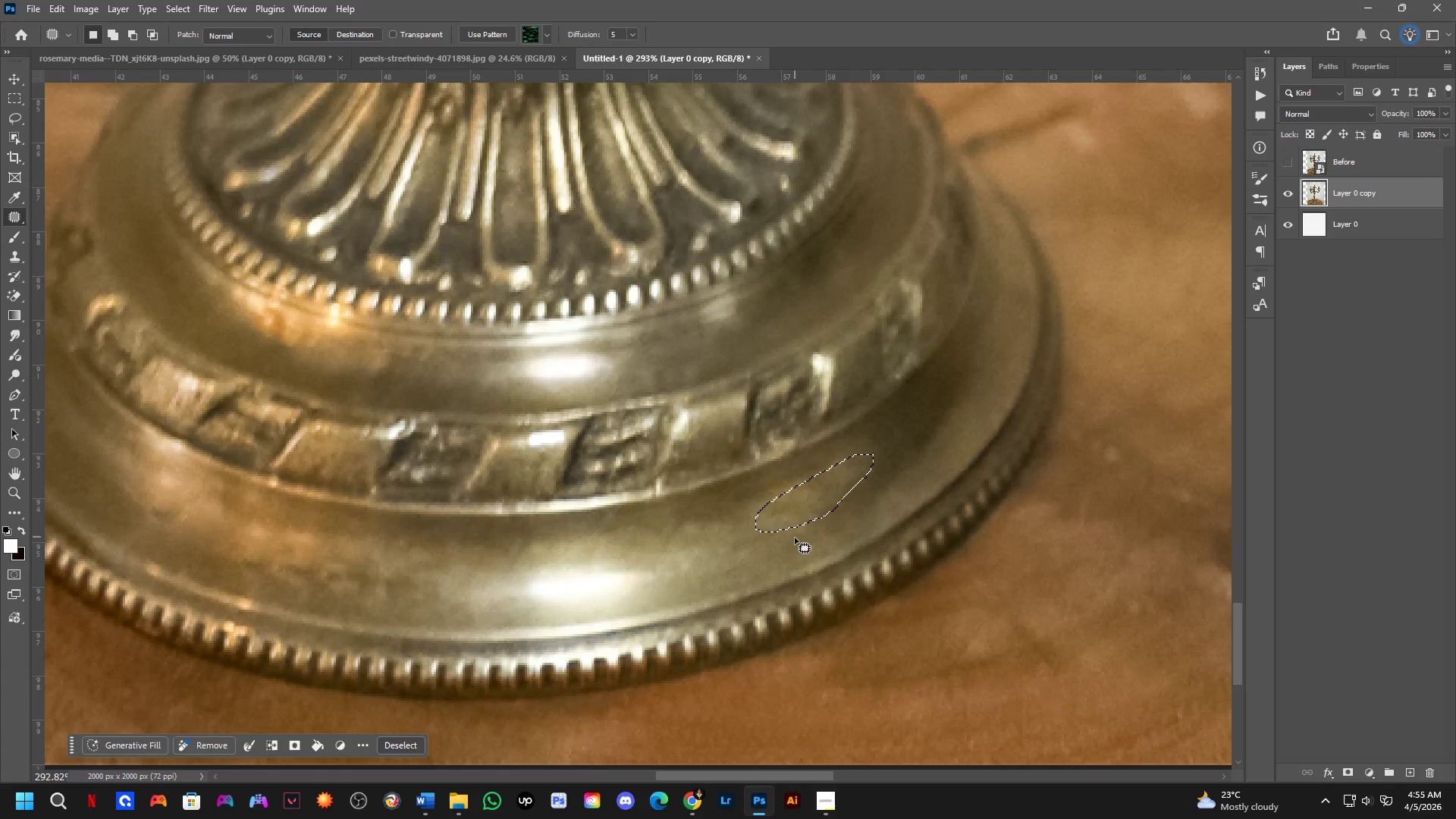 
scroll: coordinate [809, 510], scroll_direction: up, amount: 4.0
 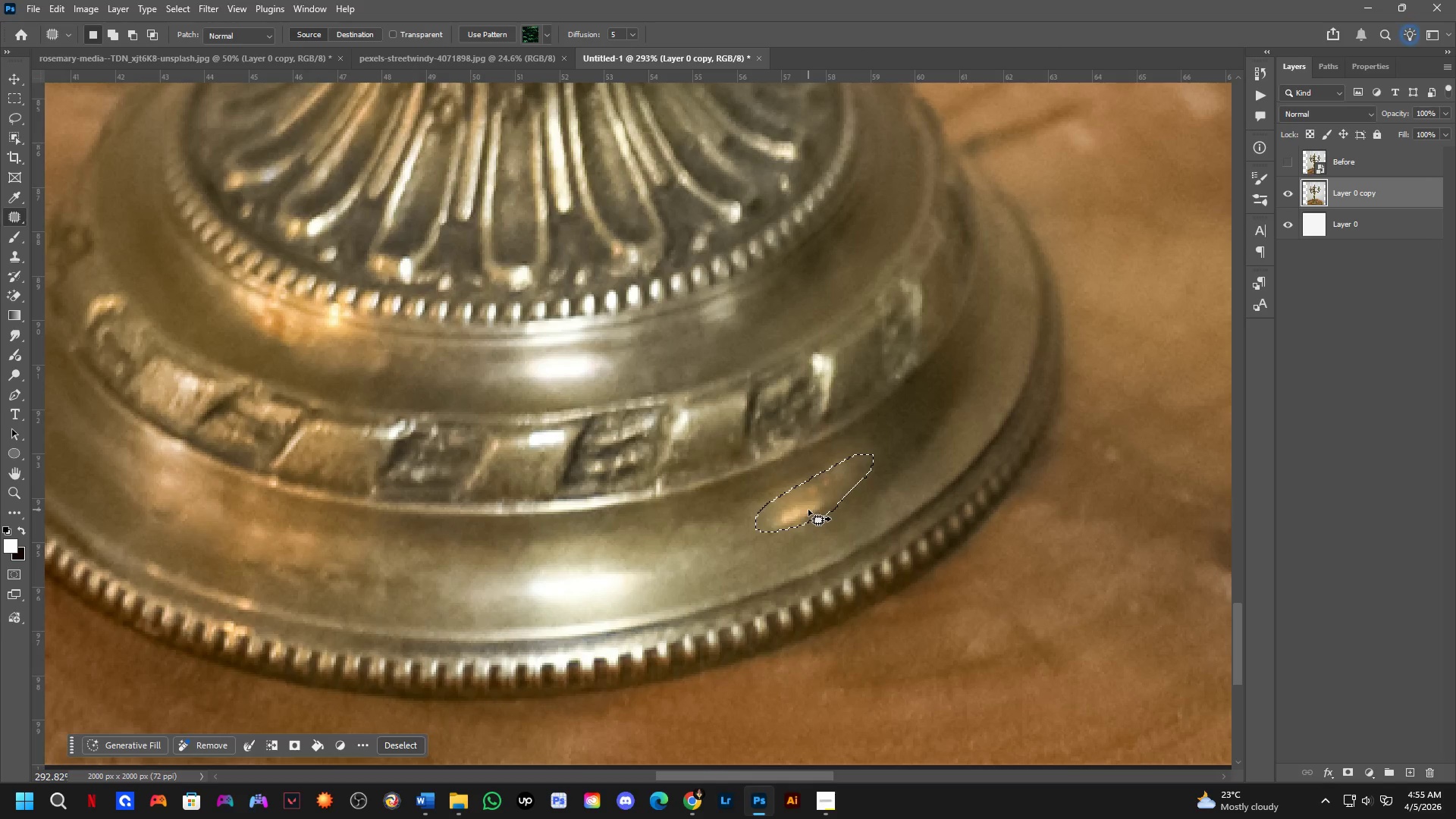 
left_click([796, 543])
 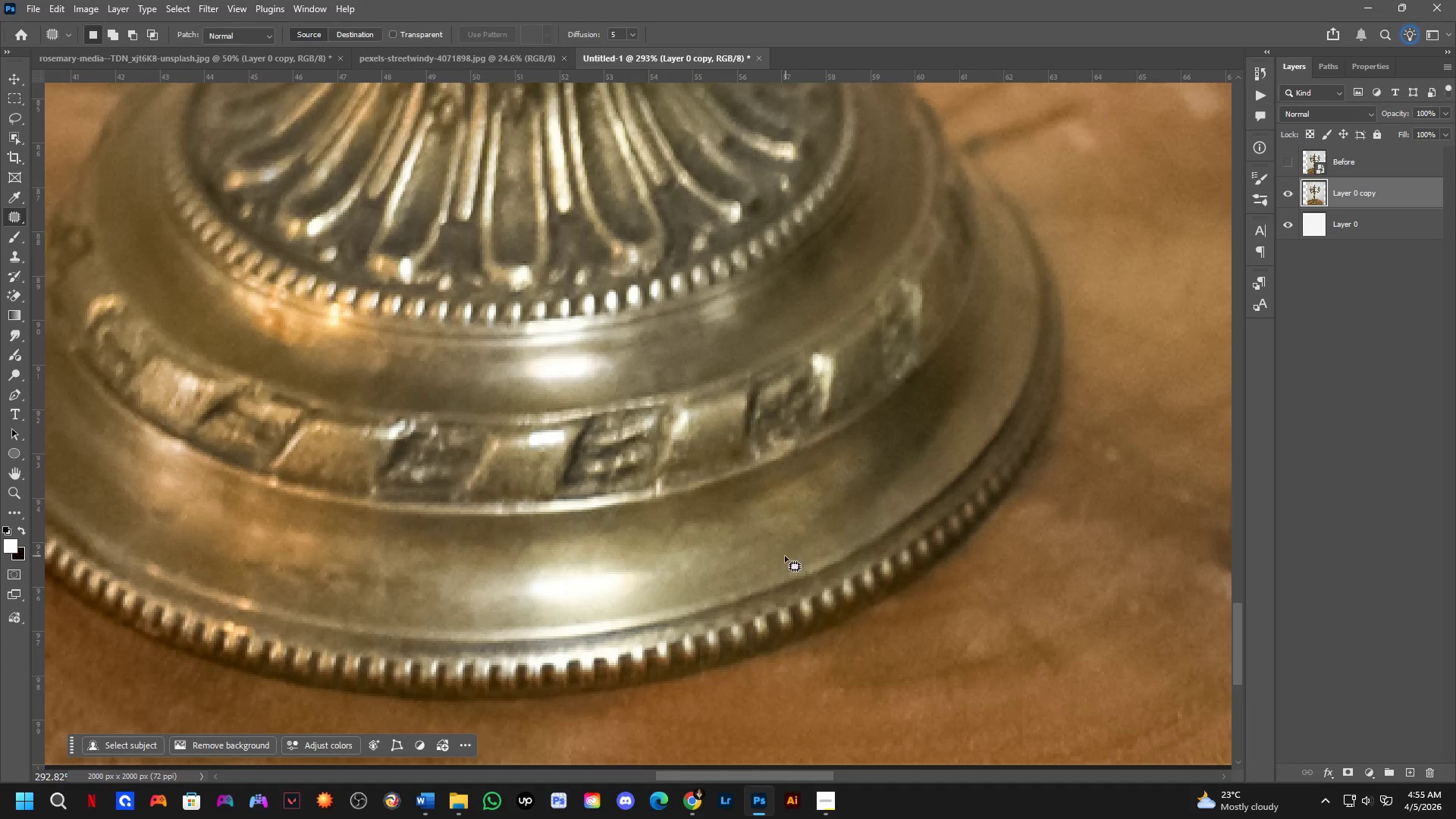 
key(Shift+ShiftLeft)
 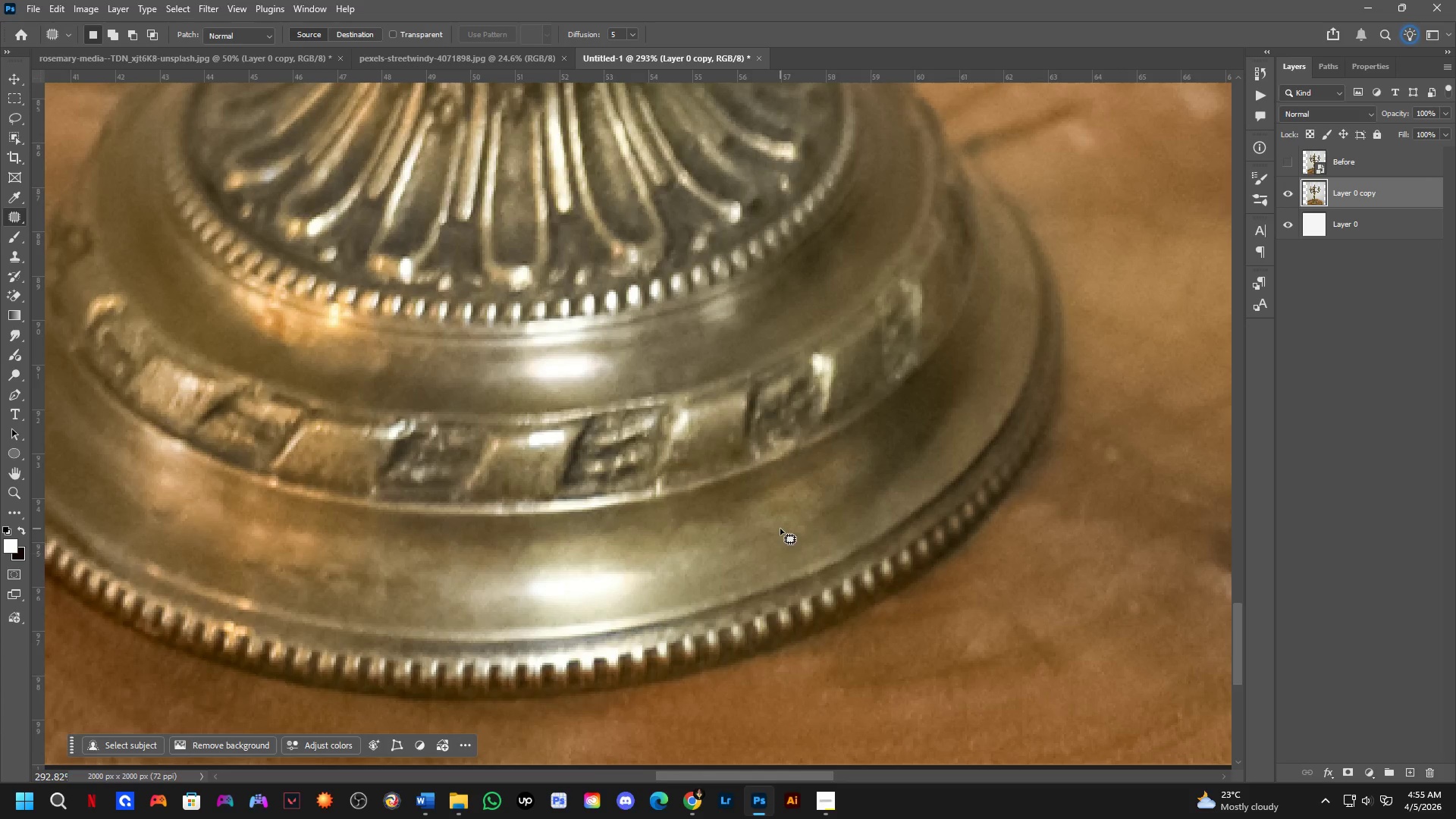 
key(Shift+ShiftLeft)
 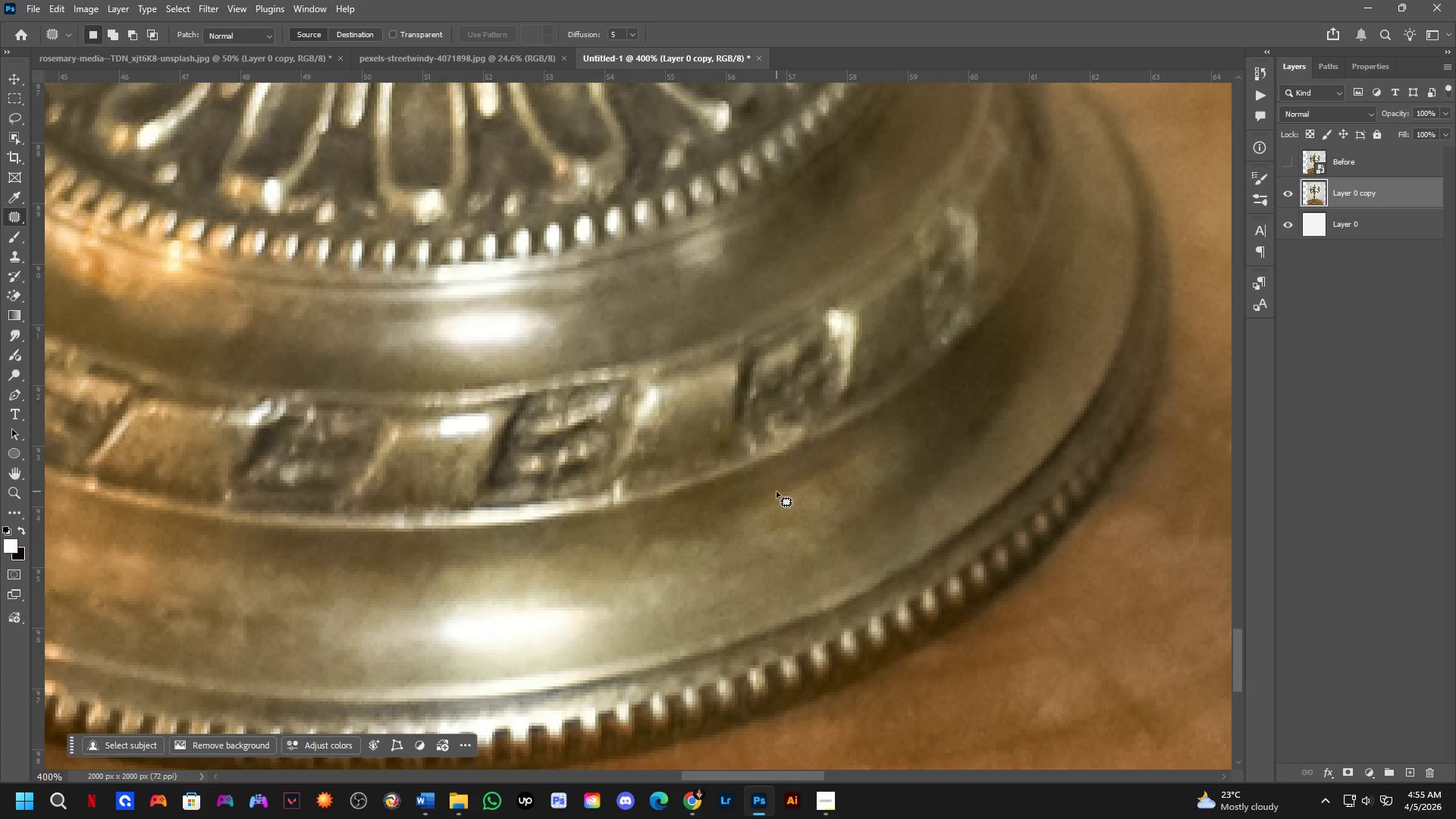 
hold_key(key=Space, duration=0.62)
 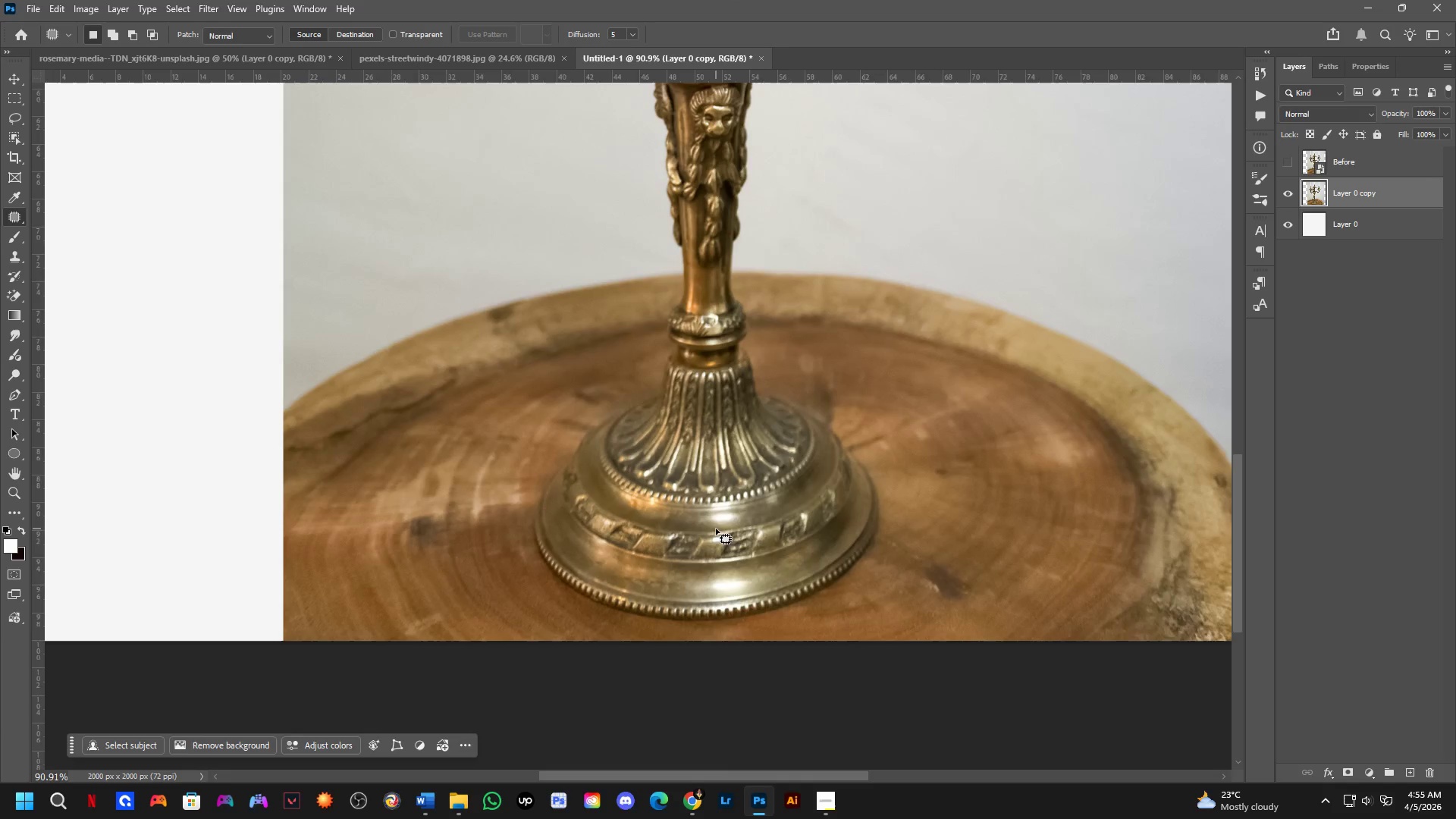 
left_click_drag(start_coordinate=[611, 443], to_coordinate=[816, 556])
 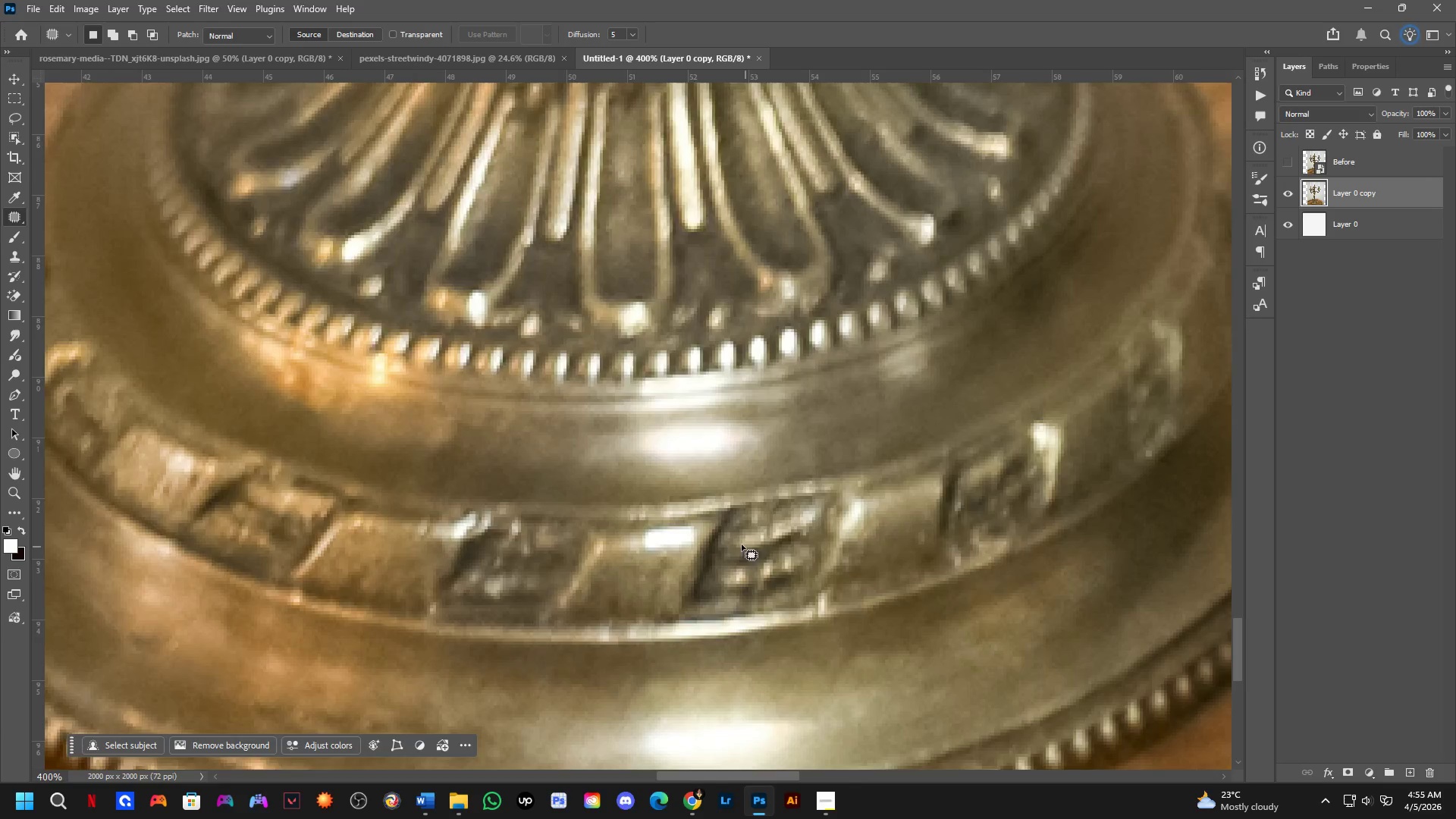 
scroll: coordinate [776, 504], scroll_direction: up, amount: 1.0
 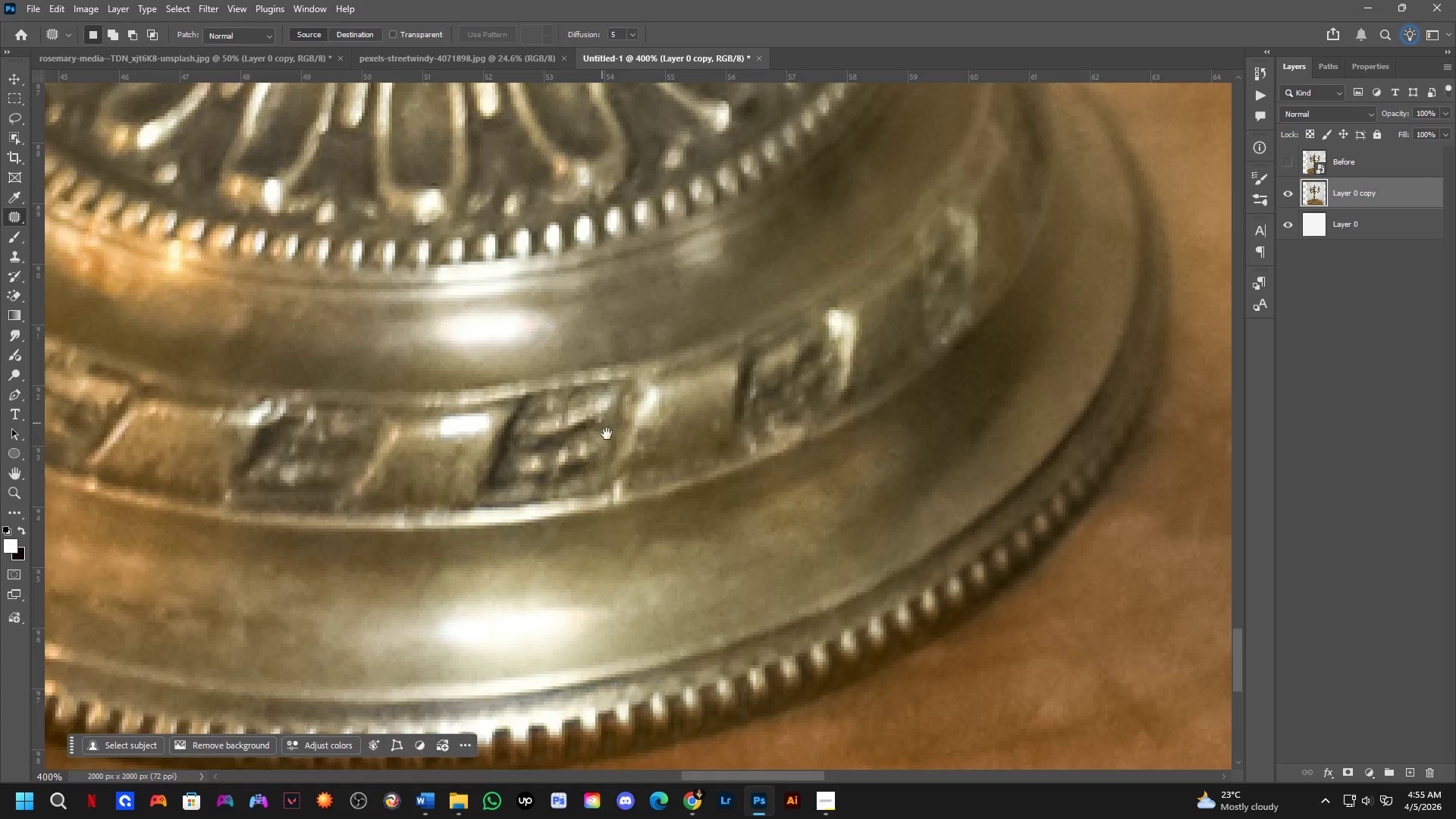 
key(Shift+ShiftLeft)
 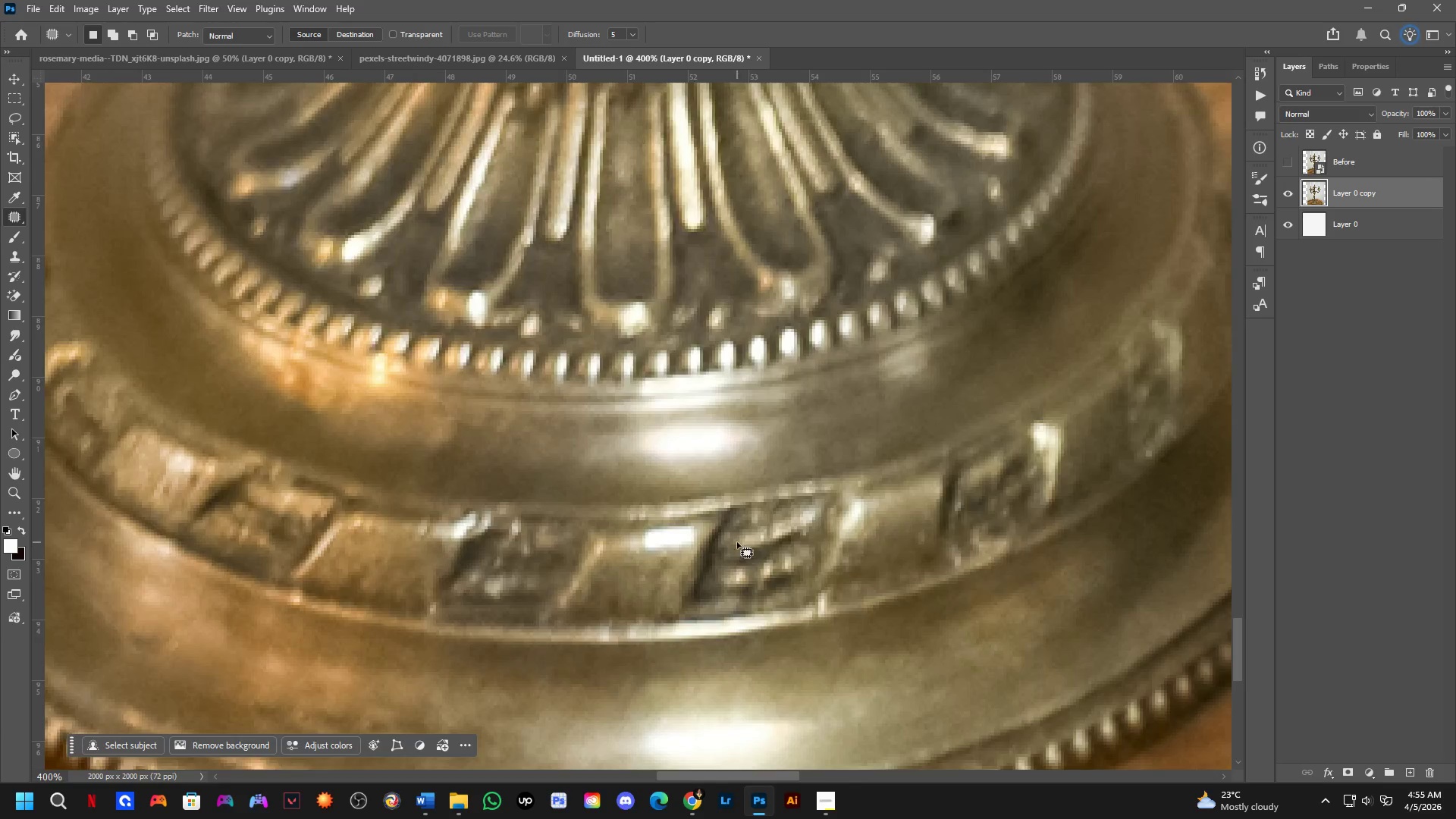 
hold_key(key=Space, duration=0.56)
 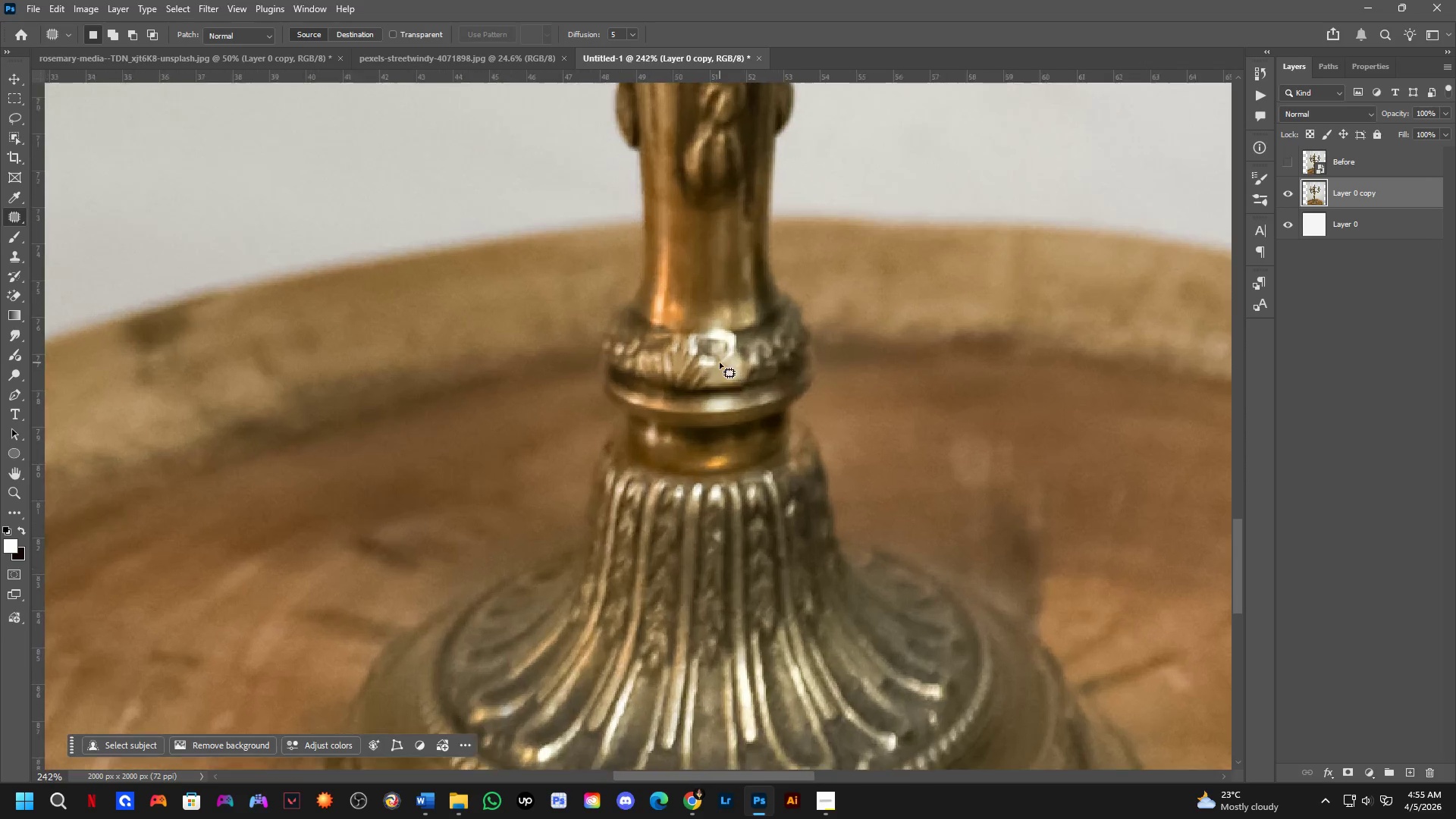 
left_click_drag(start_coordinate=[730, 498], to_coordinate=[737, 559])
 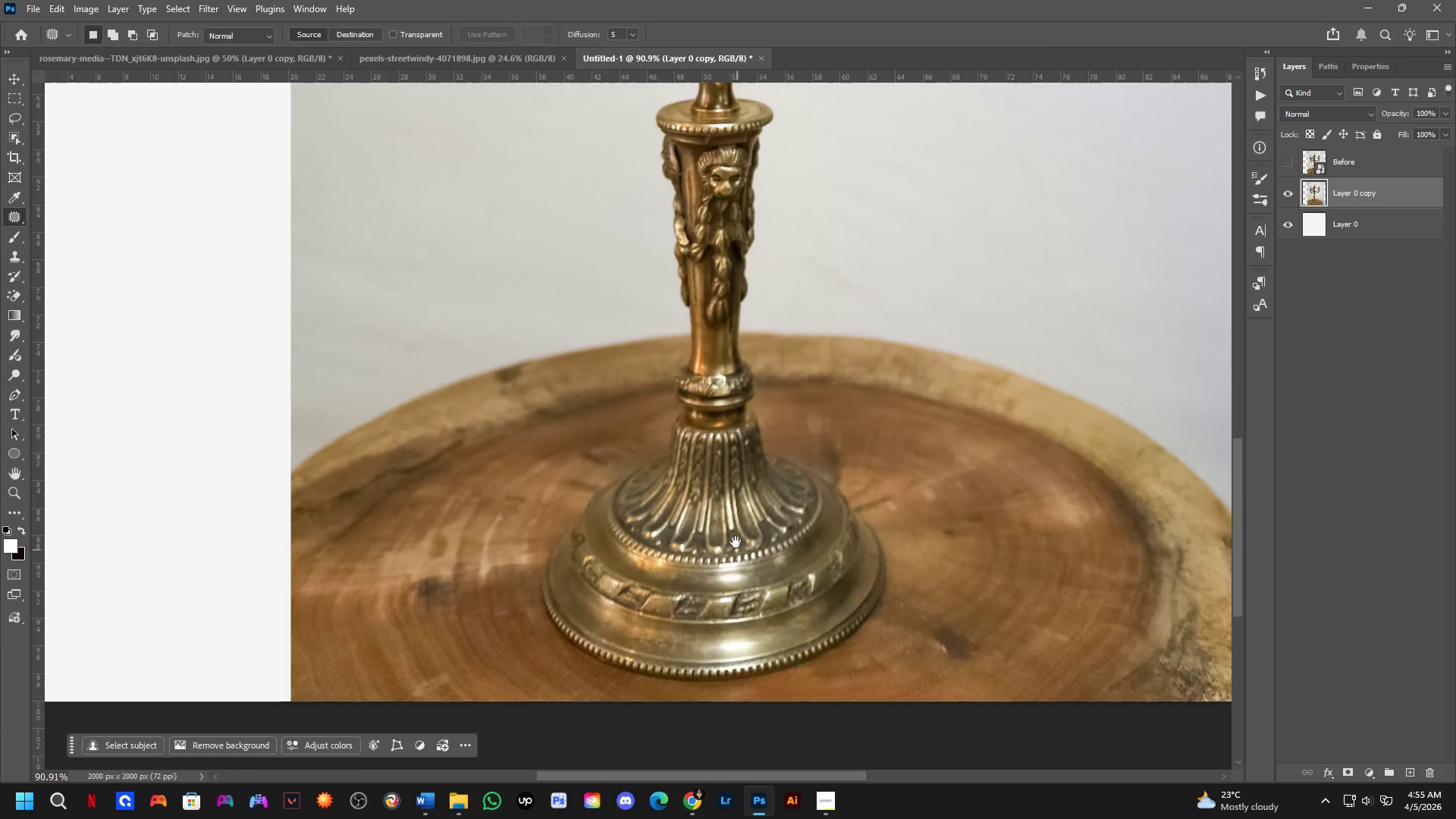 
scroll: coordinate [716, 529], scroll_direction: down, amount: 4.0
 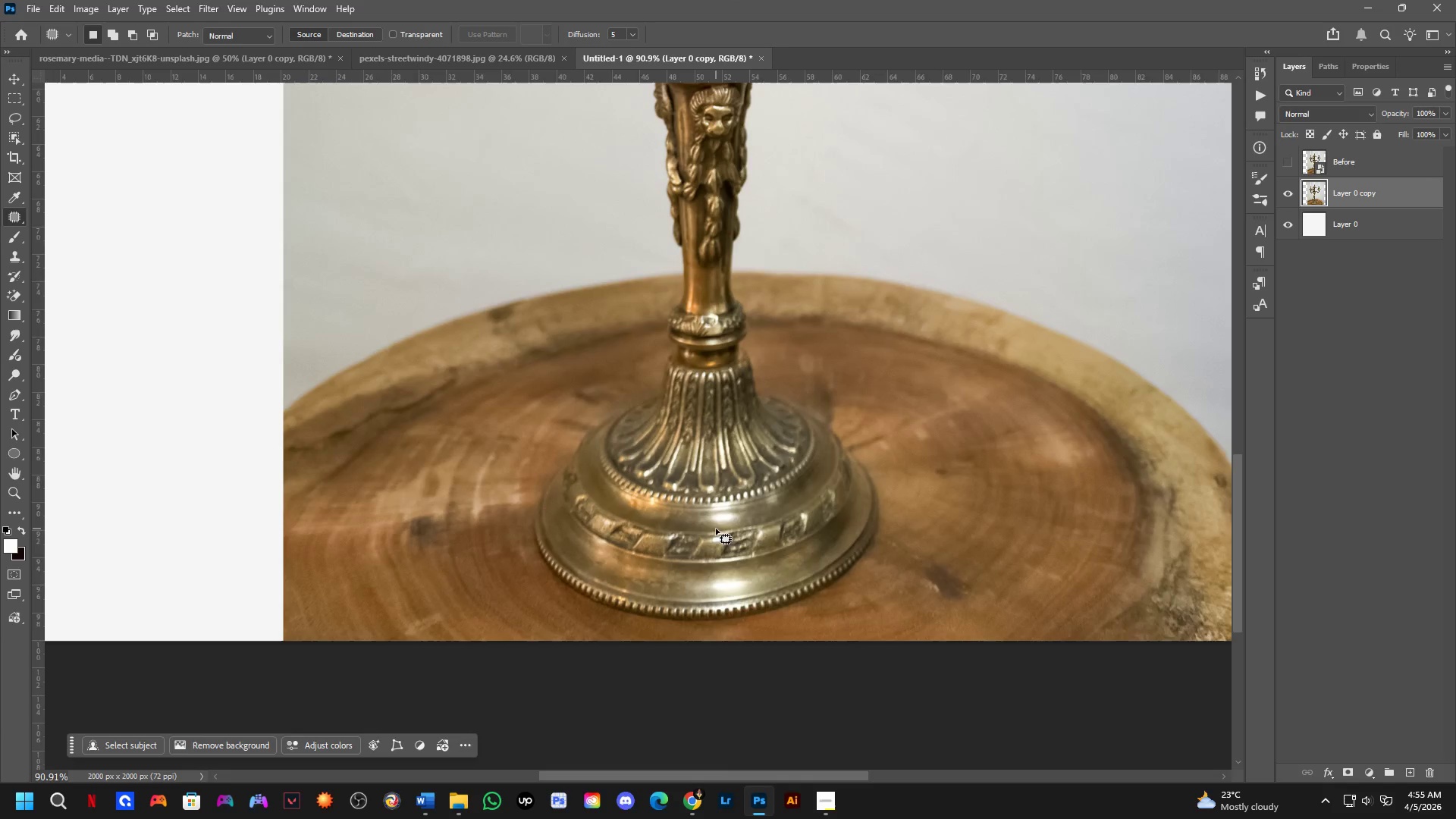 
key(Shift+ShiftLeft)
 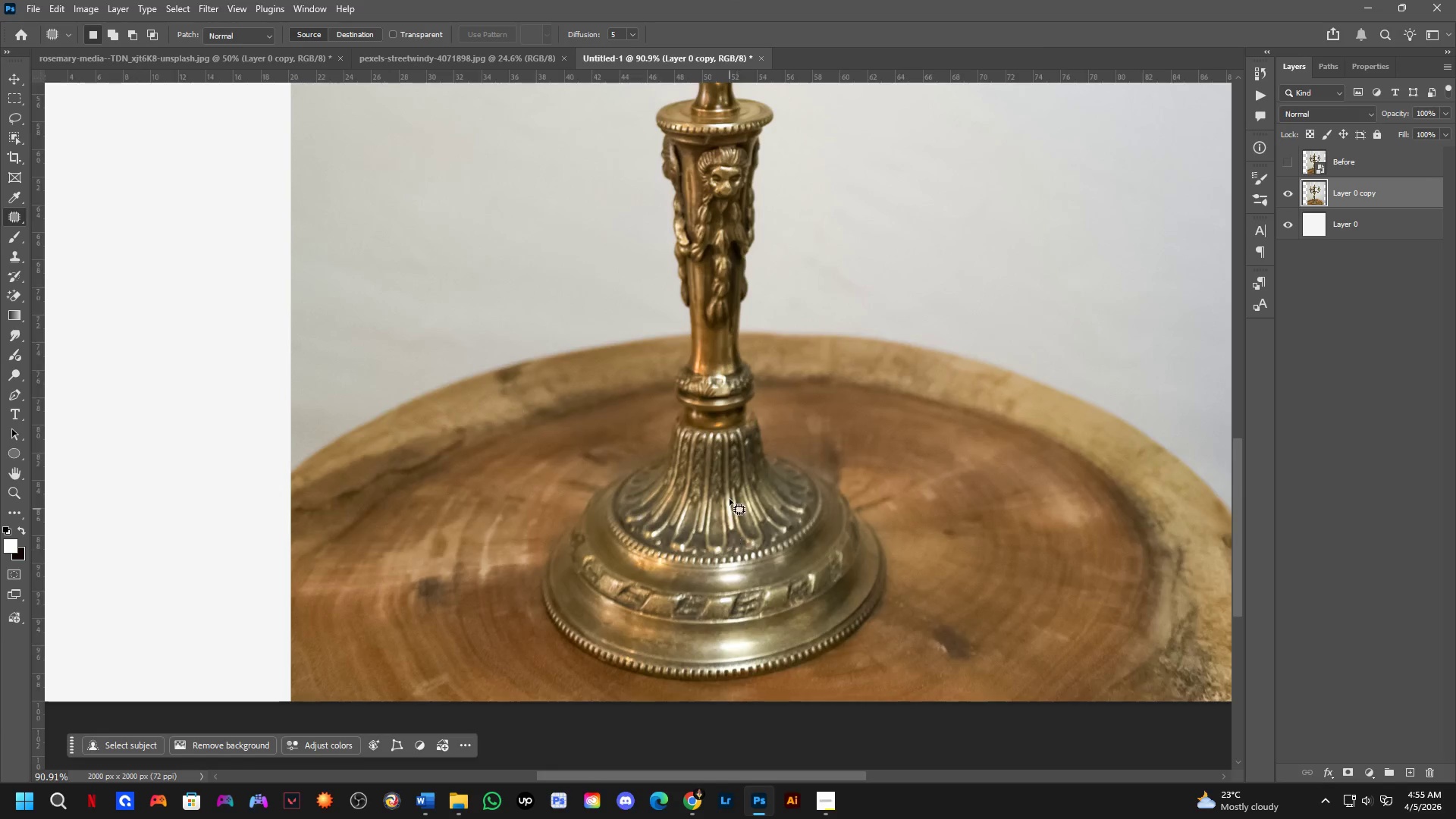 
key(Shift+ShiftLeft)
 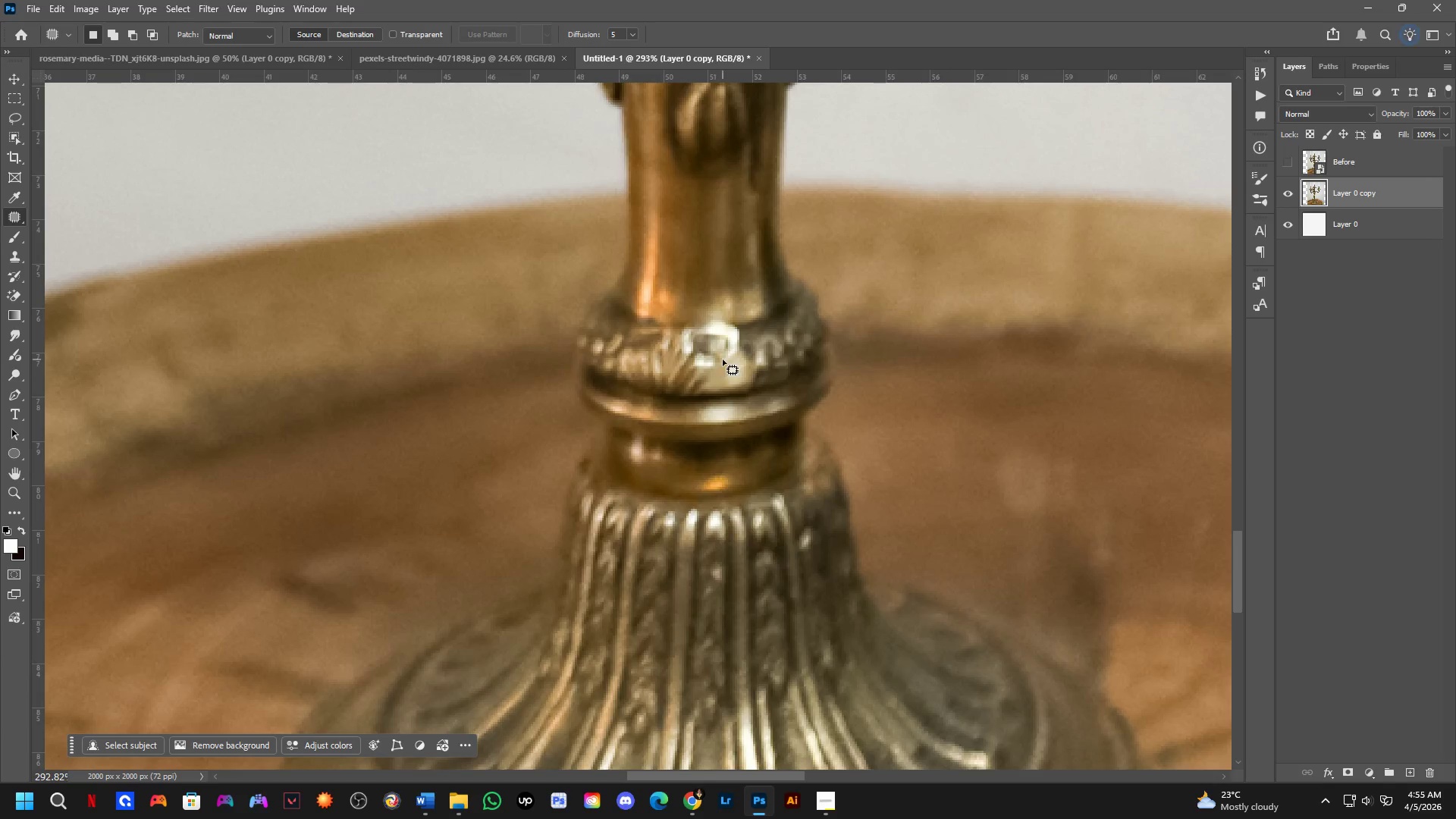 
scroll: coordinate [720, 362], scroll_direction: up, amount: 6.0
 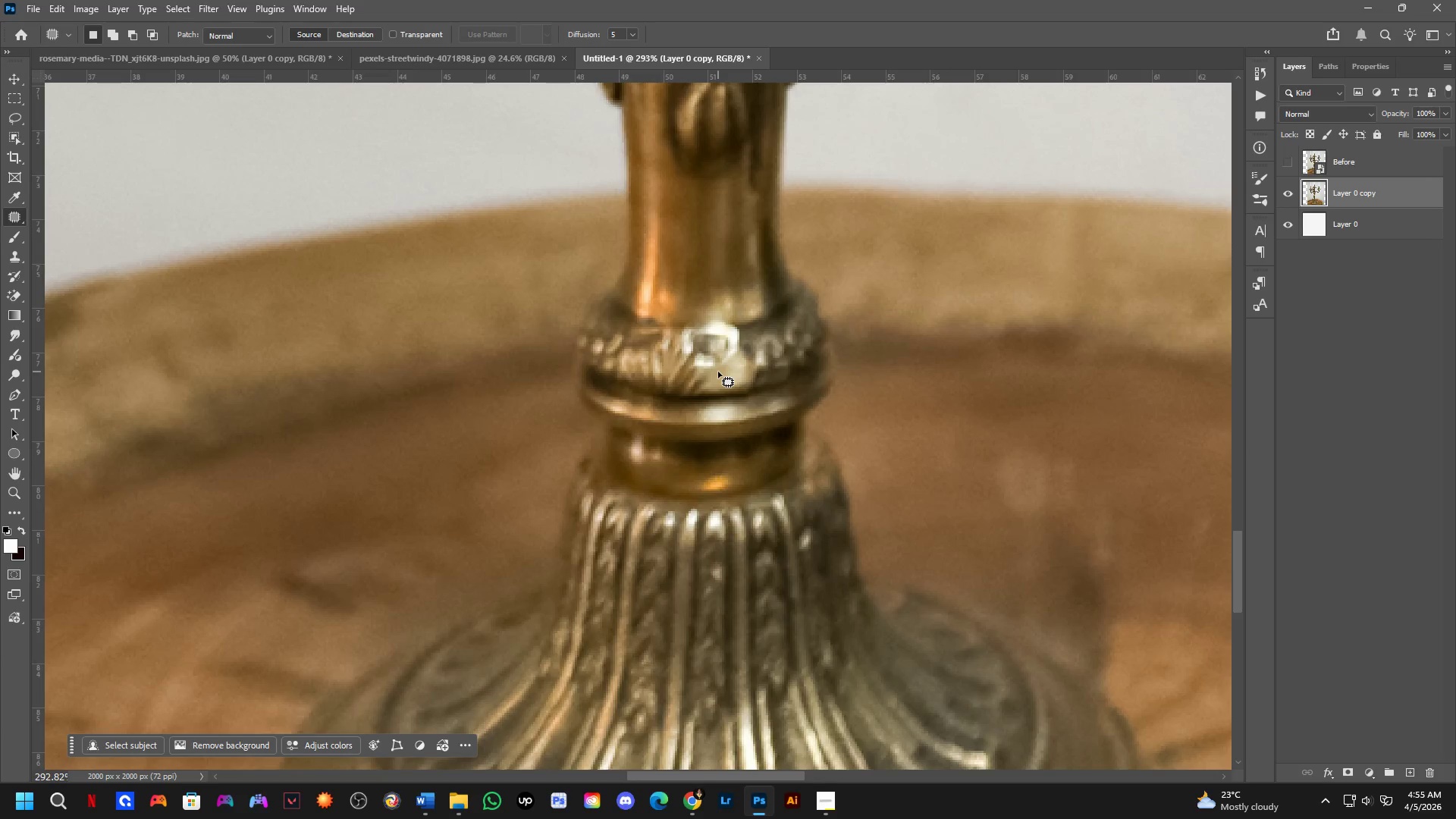 
hold_key(key=Space, duration=1.51)
 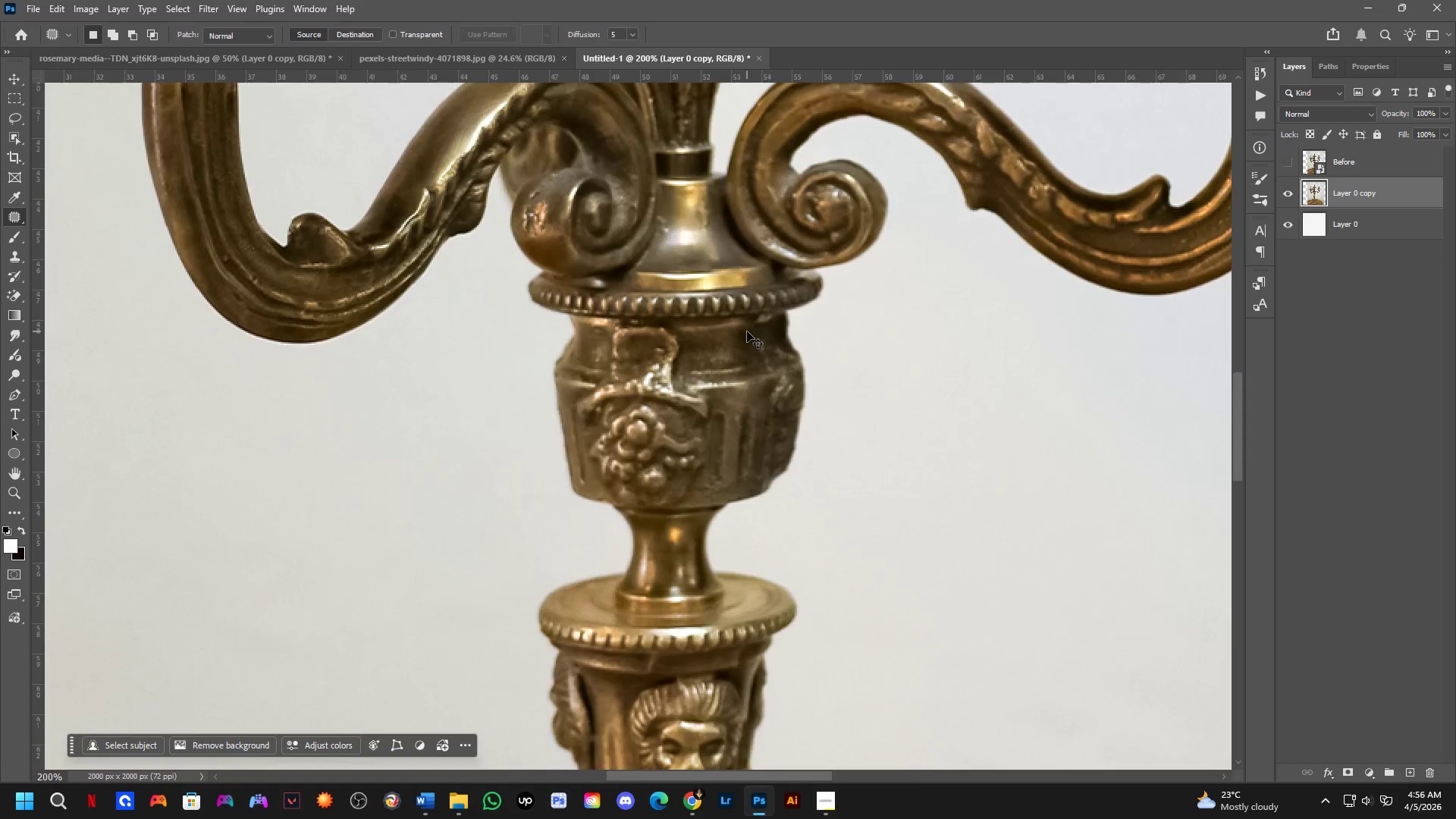 
left_click_drag(start_coordinate=[726, 315], to_coordinate=[731, 591])
 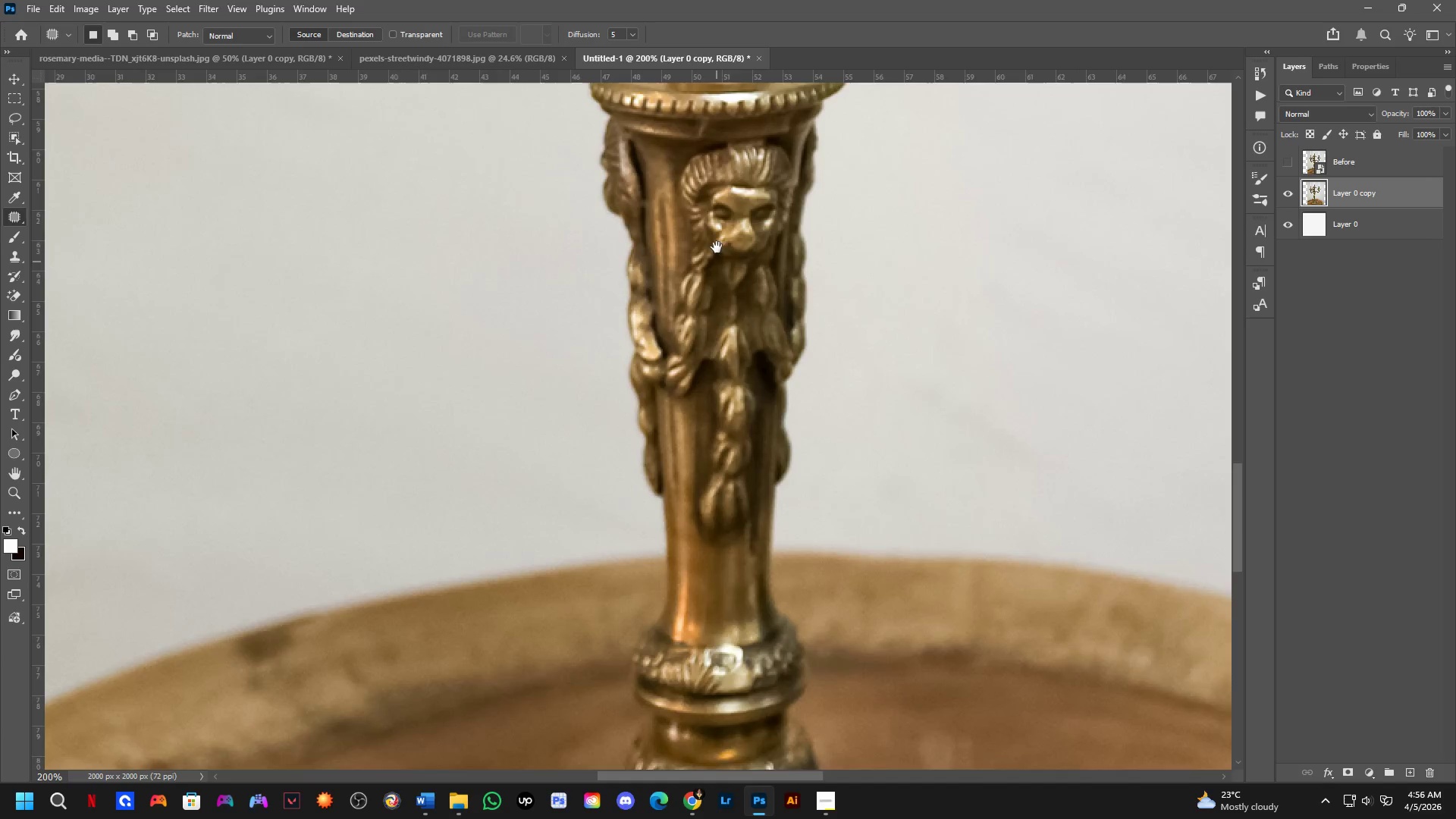 
scroll: coordinate [723, 358], scroll_direction: down, amount: 1.0
 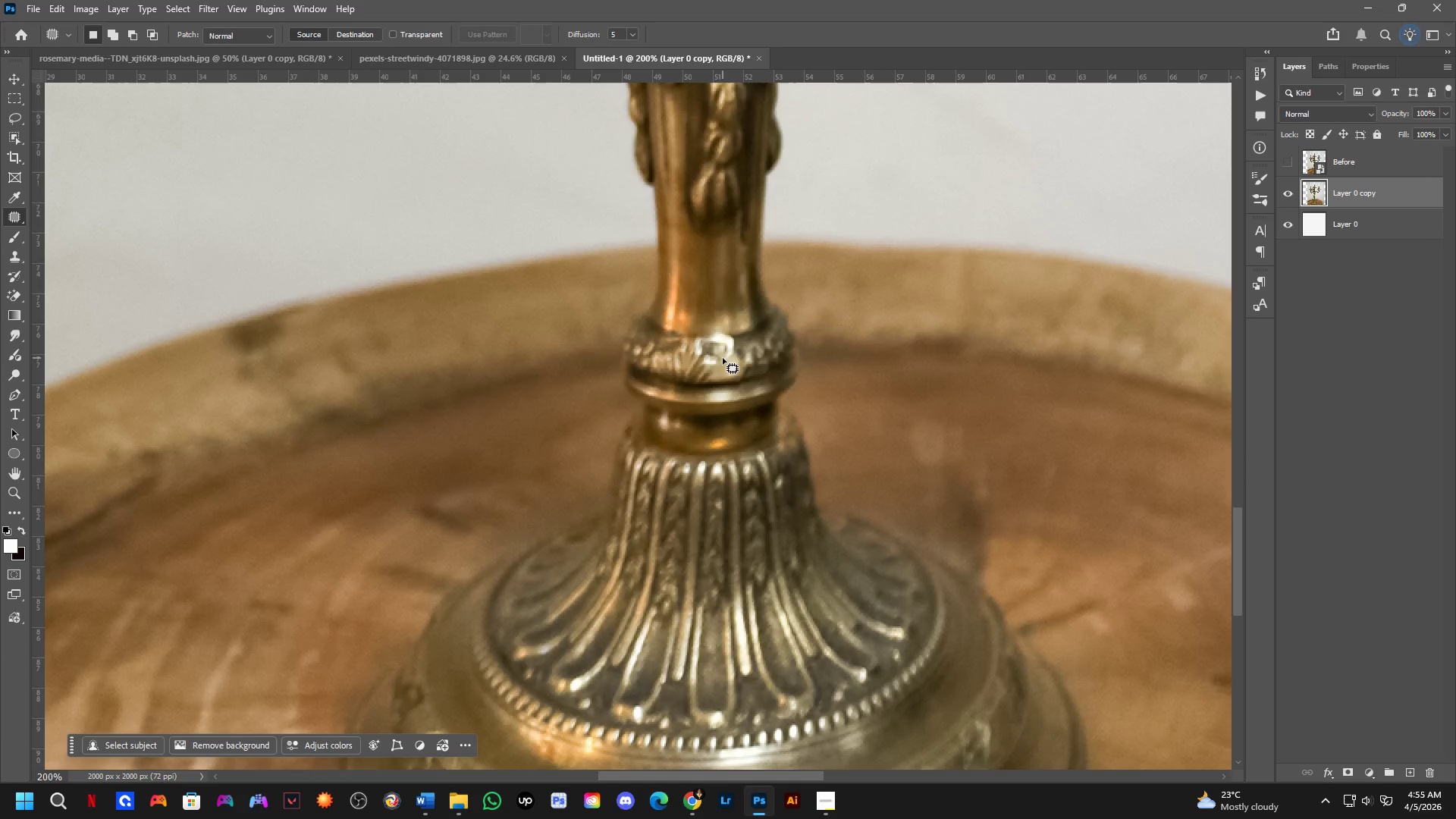 
left_click_drag(start_coordinate=[715, 257], to_coordinate=[695, 381])
 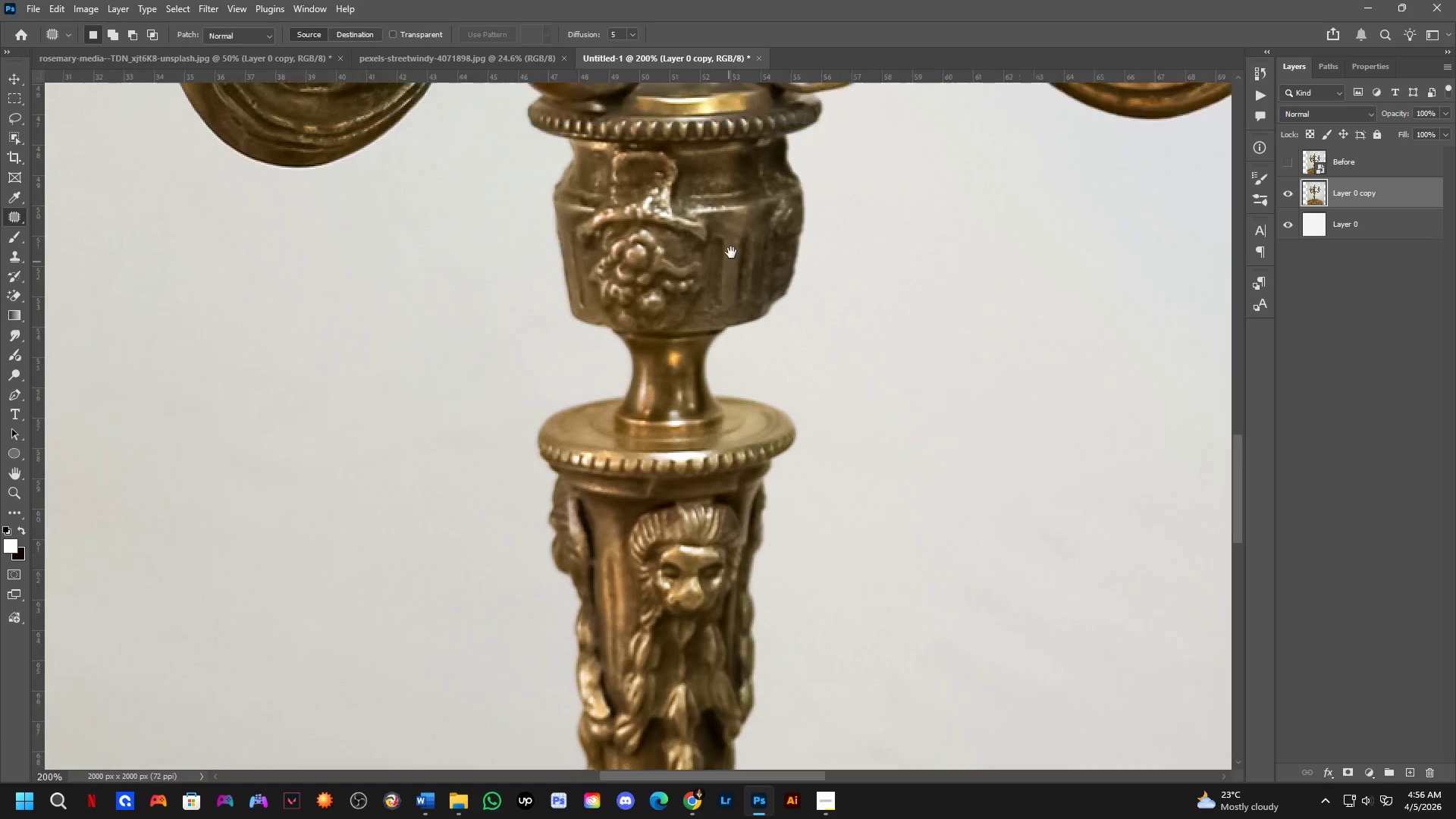 
left_click_drag(start_coordinate=[733, 243], to_coordinate=[747, 331])
 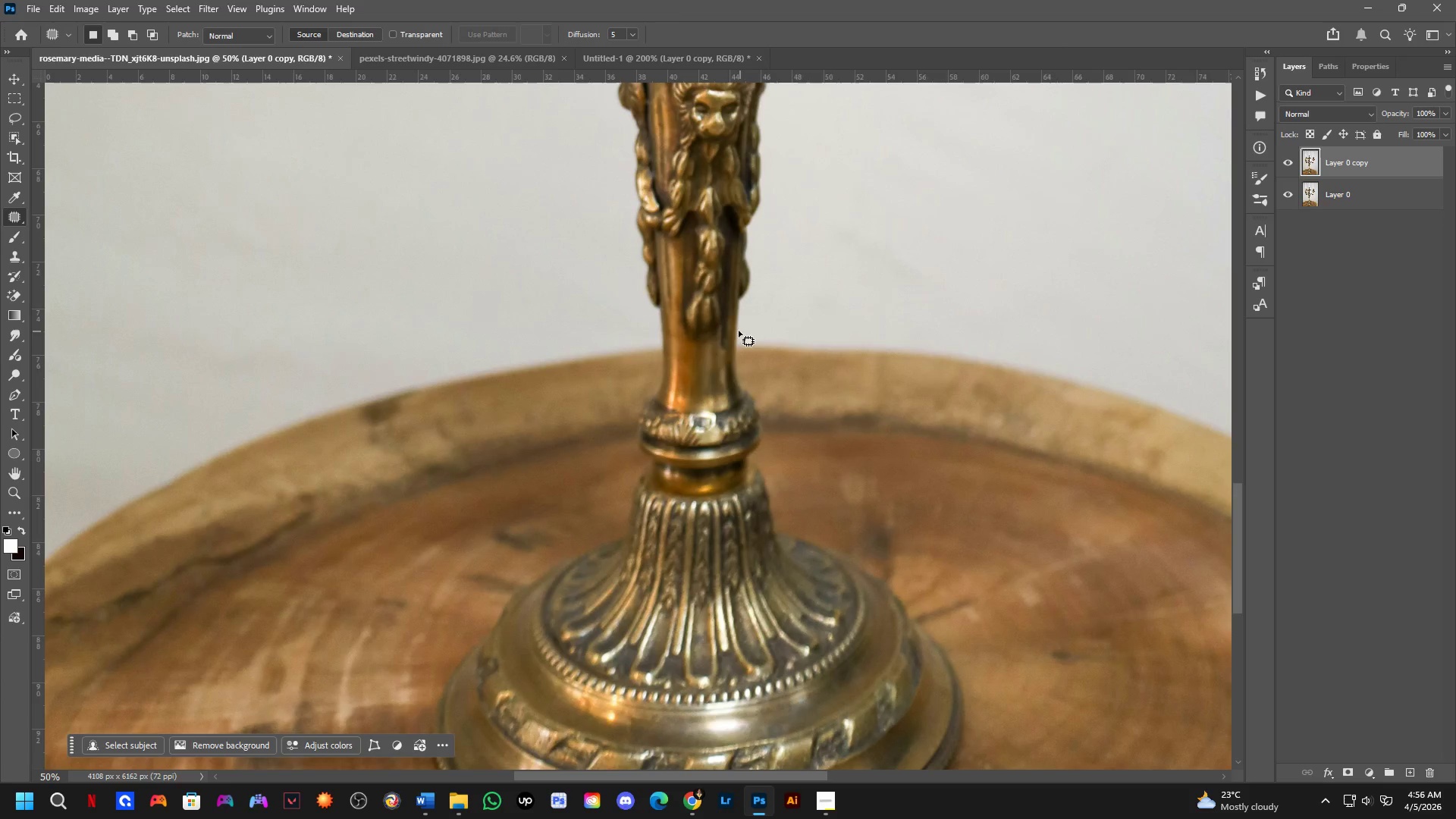 
key(Space)
 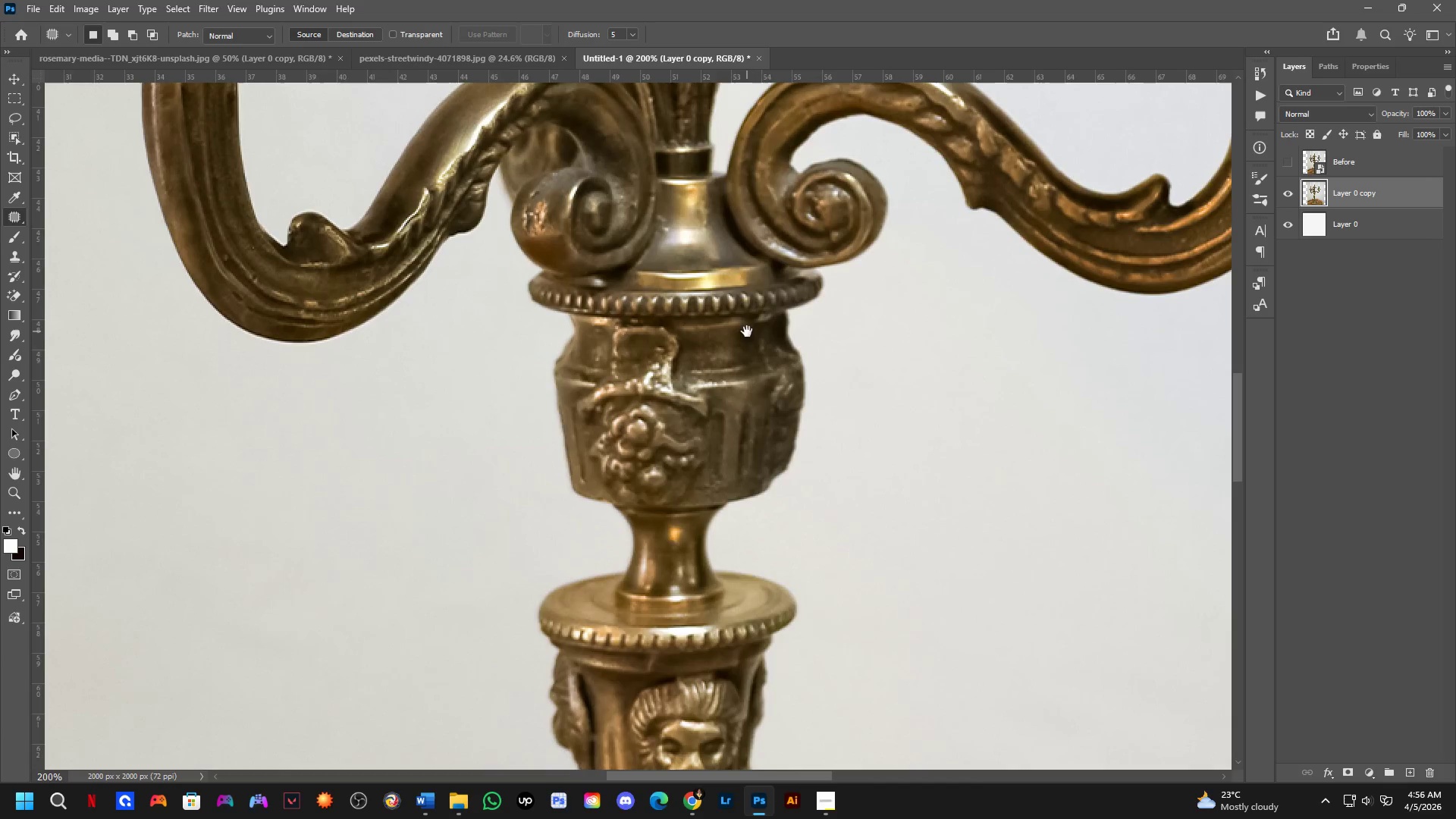 
key(Space)
 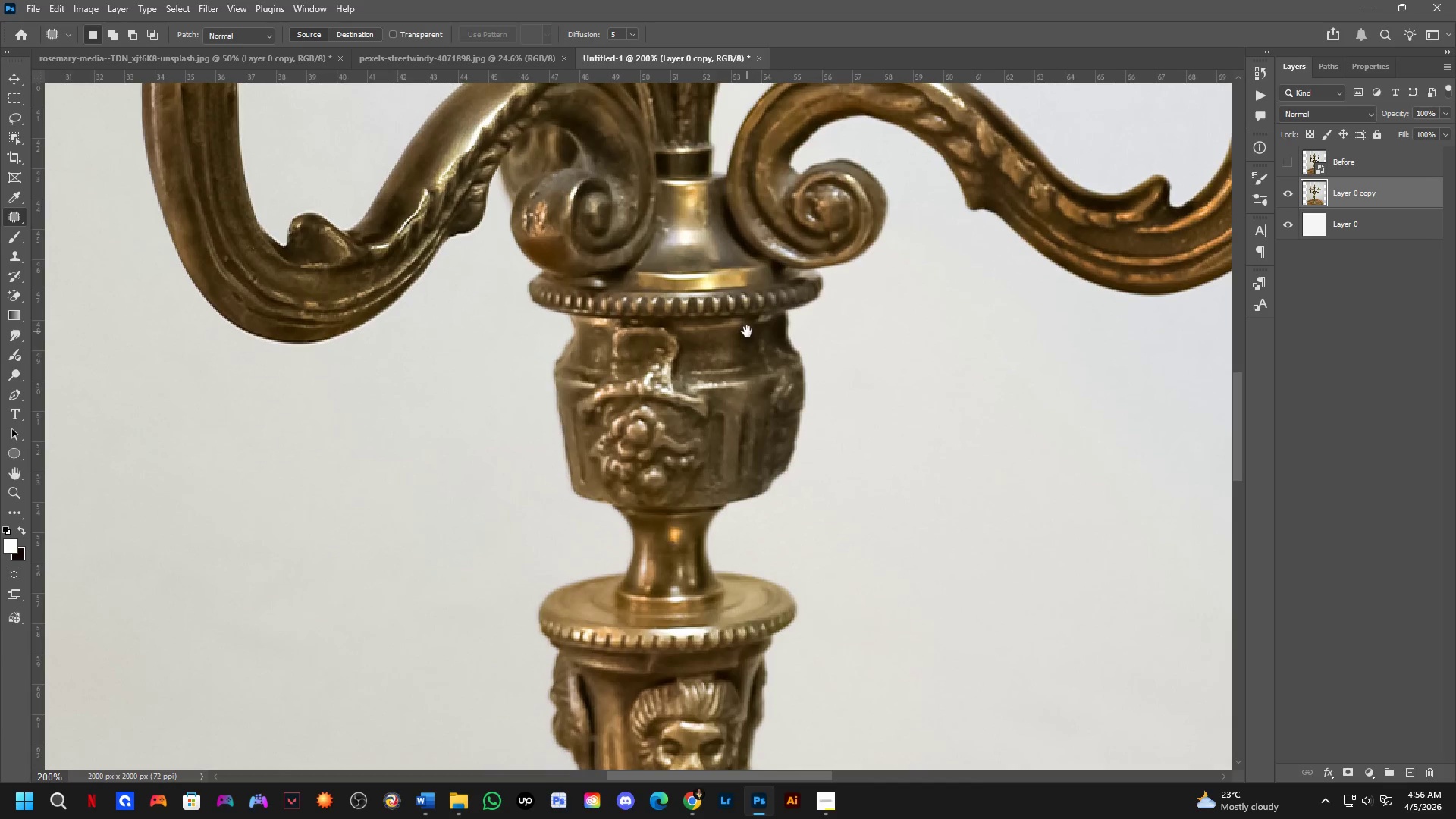 
key(Space)
 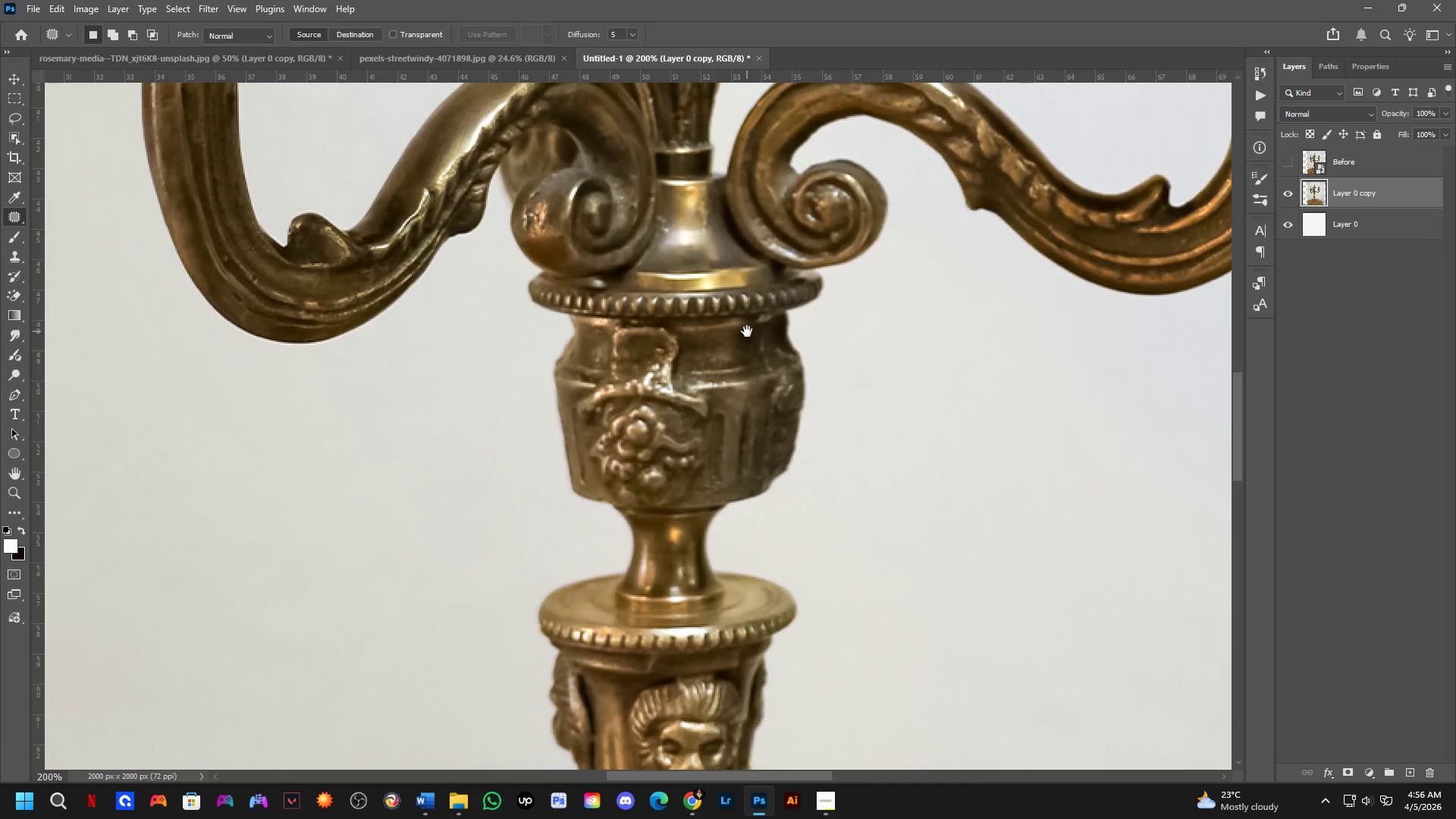 
key(Space)
 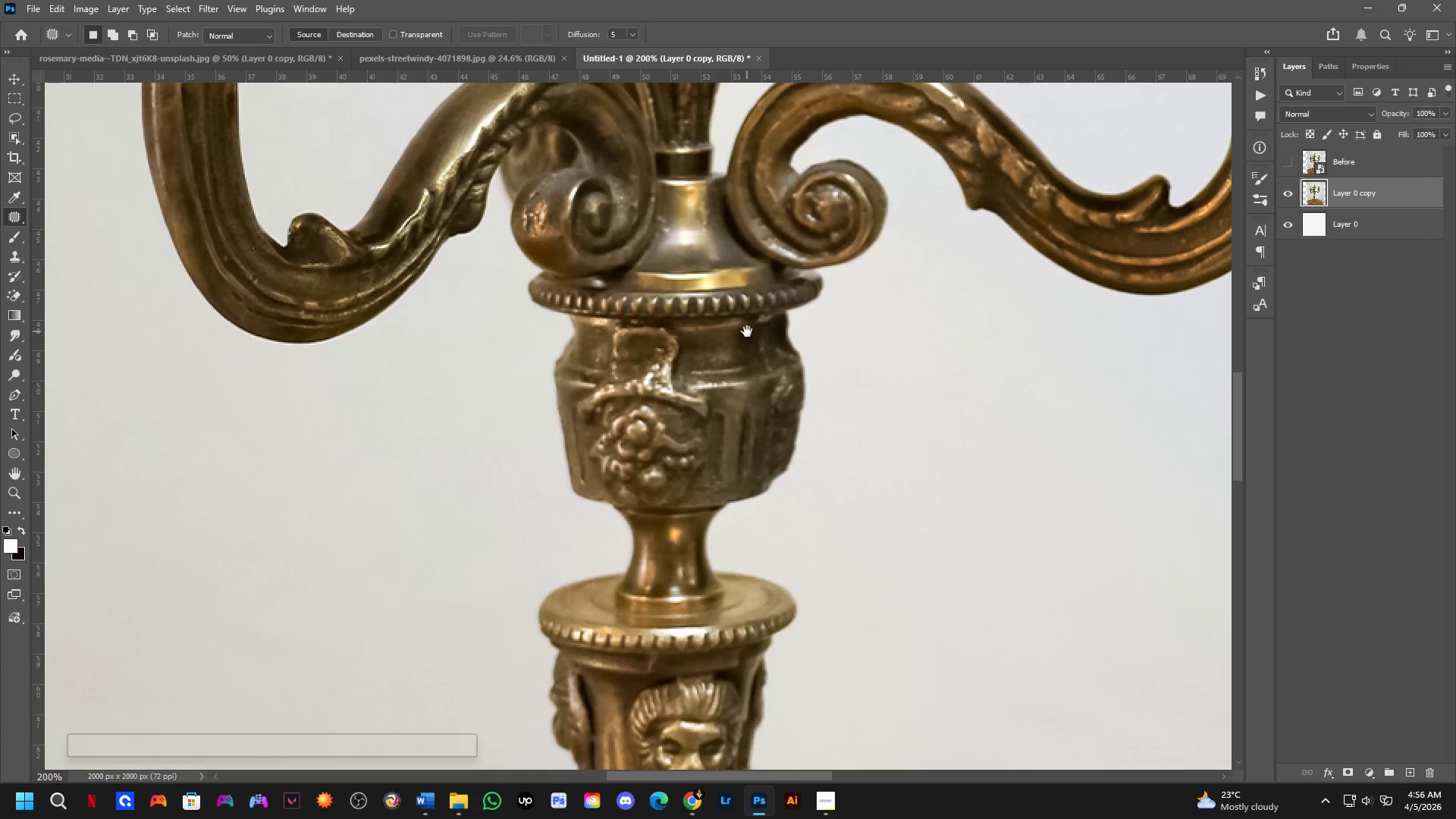 
key(Space)
 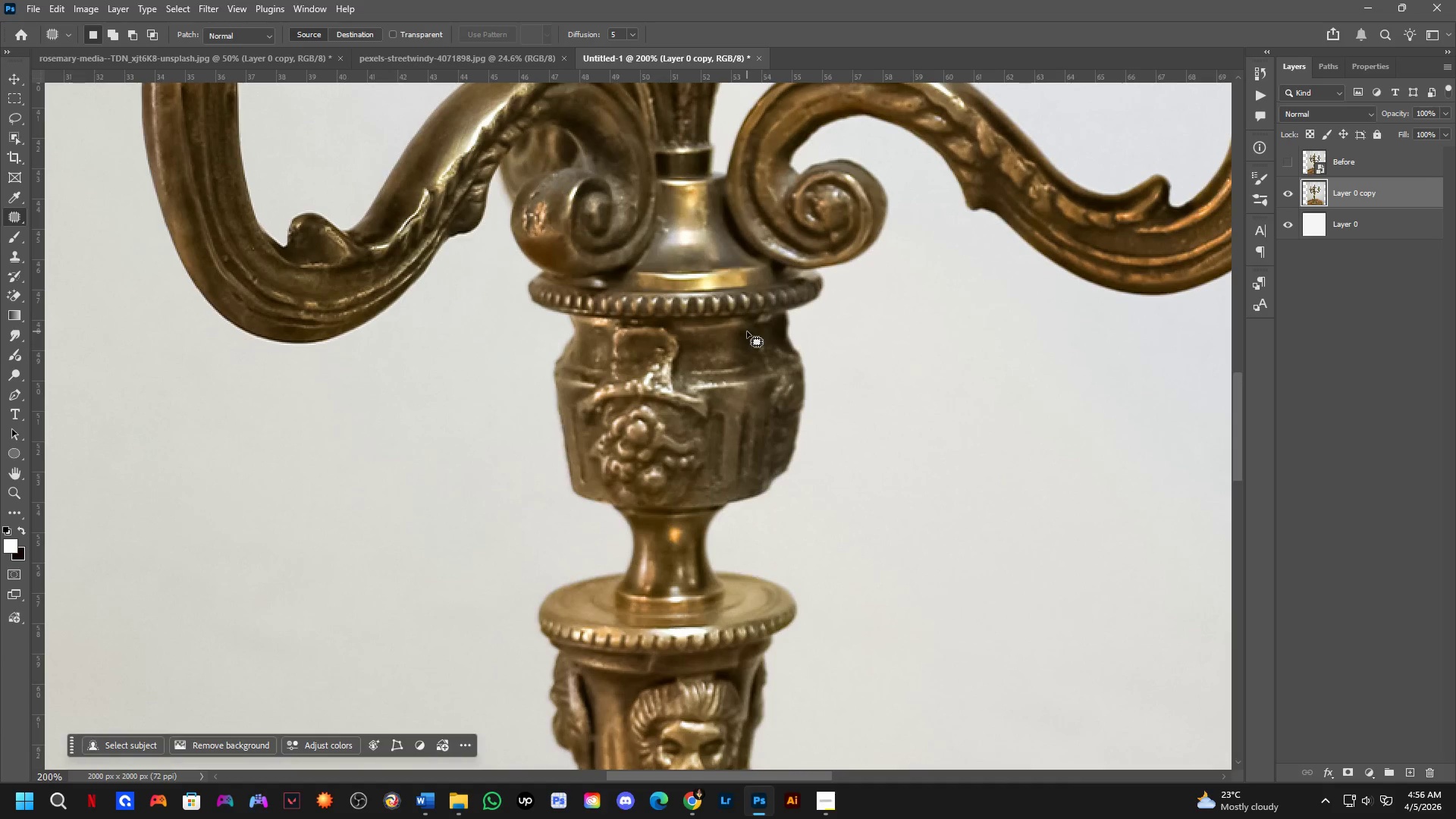 
key(Control+ControlLeft)
 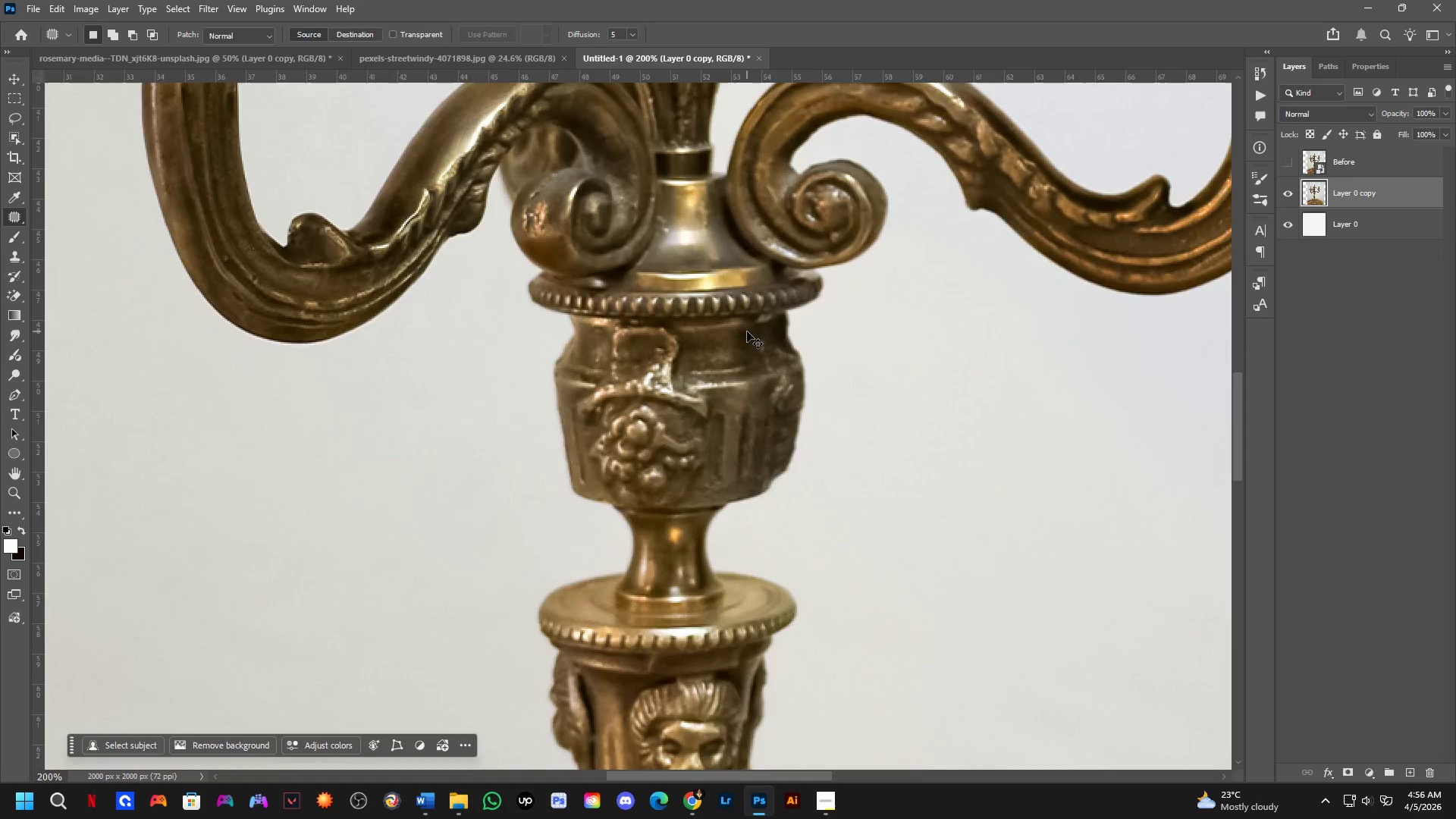 
key(Control+Tab)
 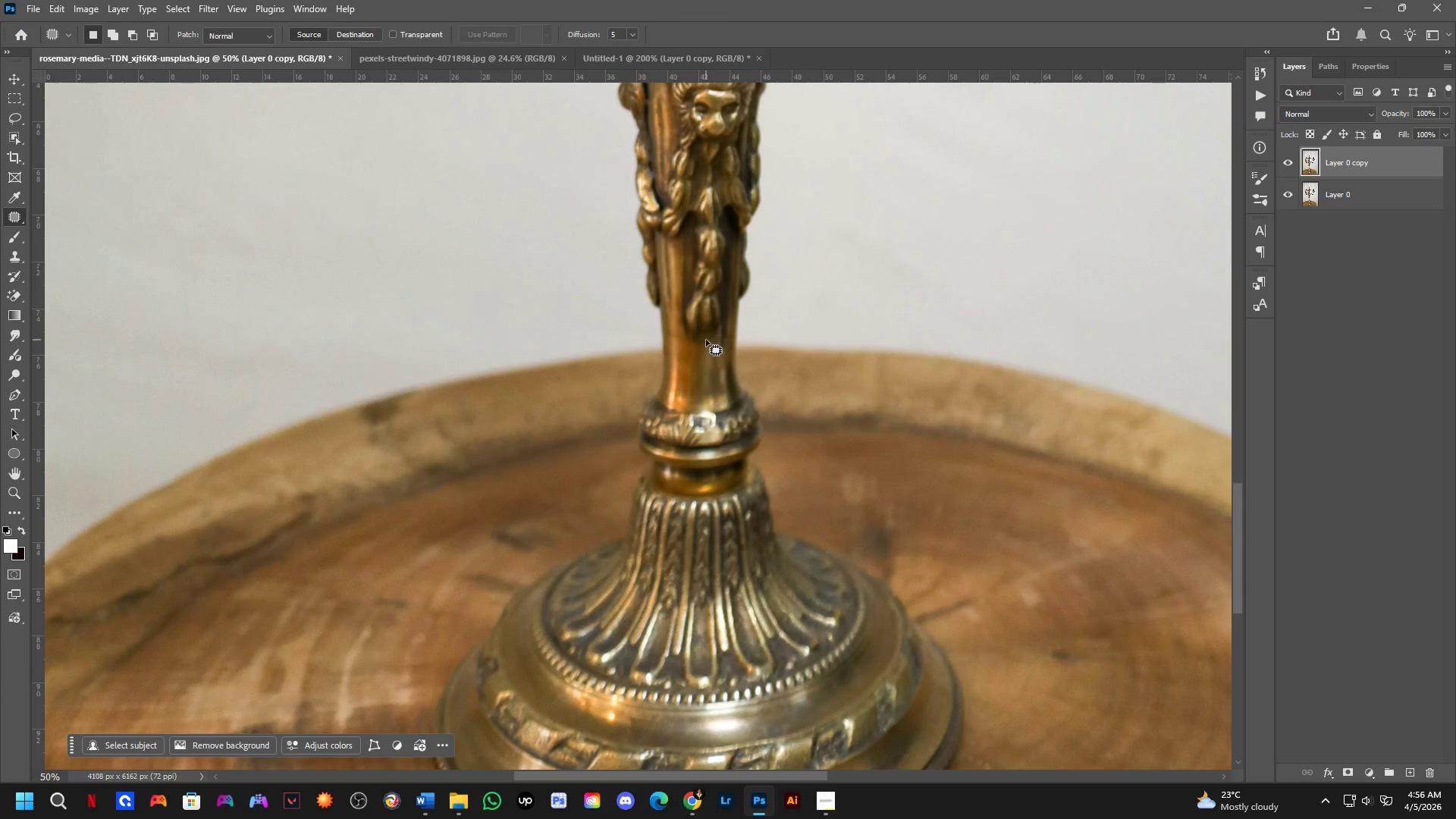 
key(Control+ControlLeft)
 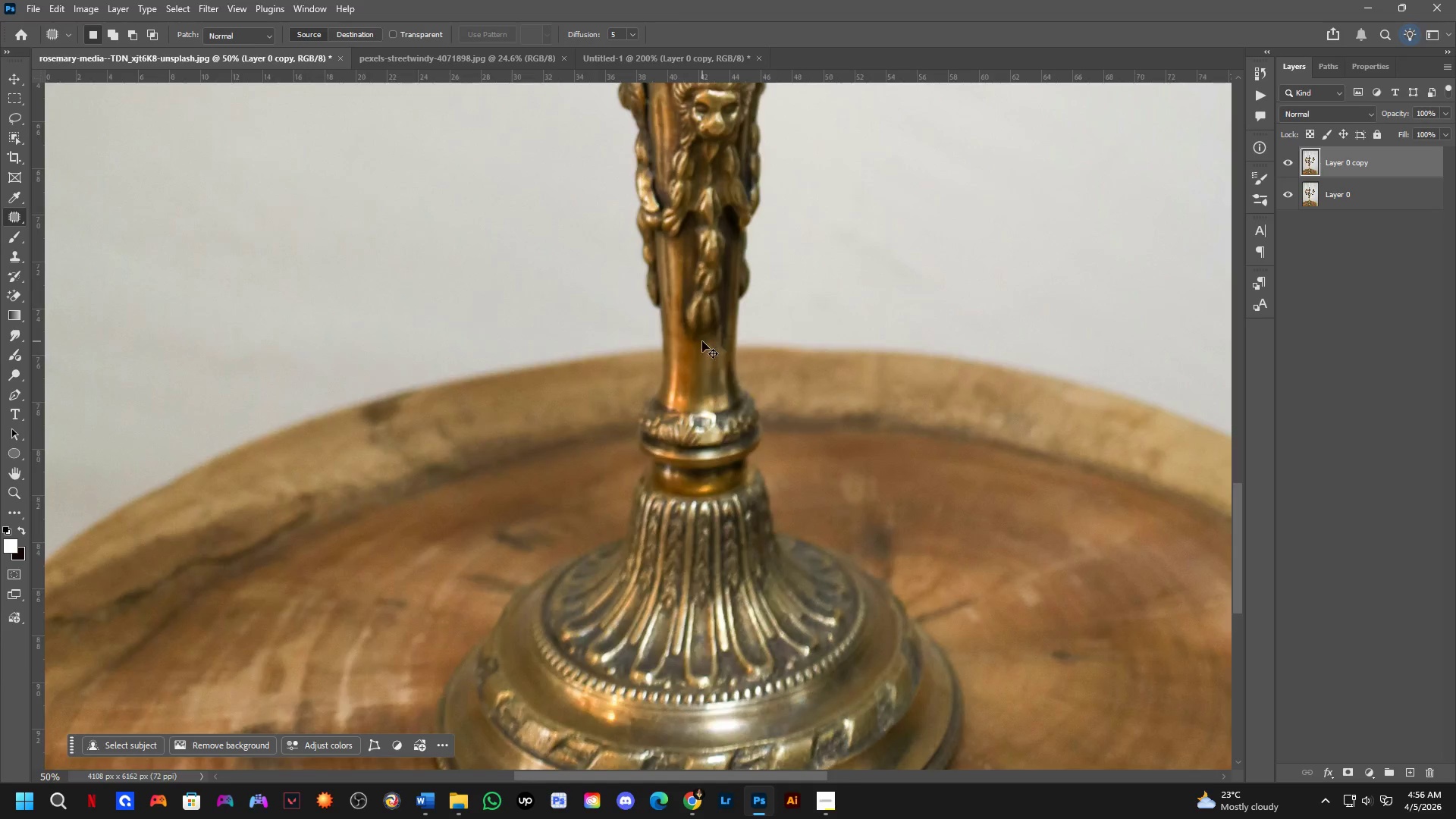 
key(Control+Tab)
 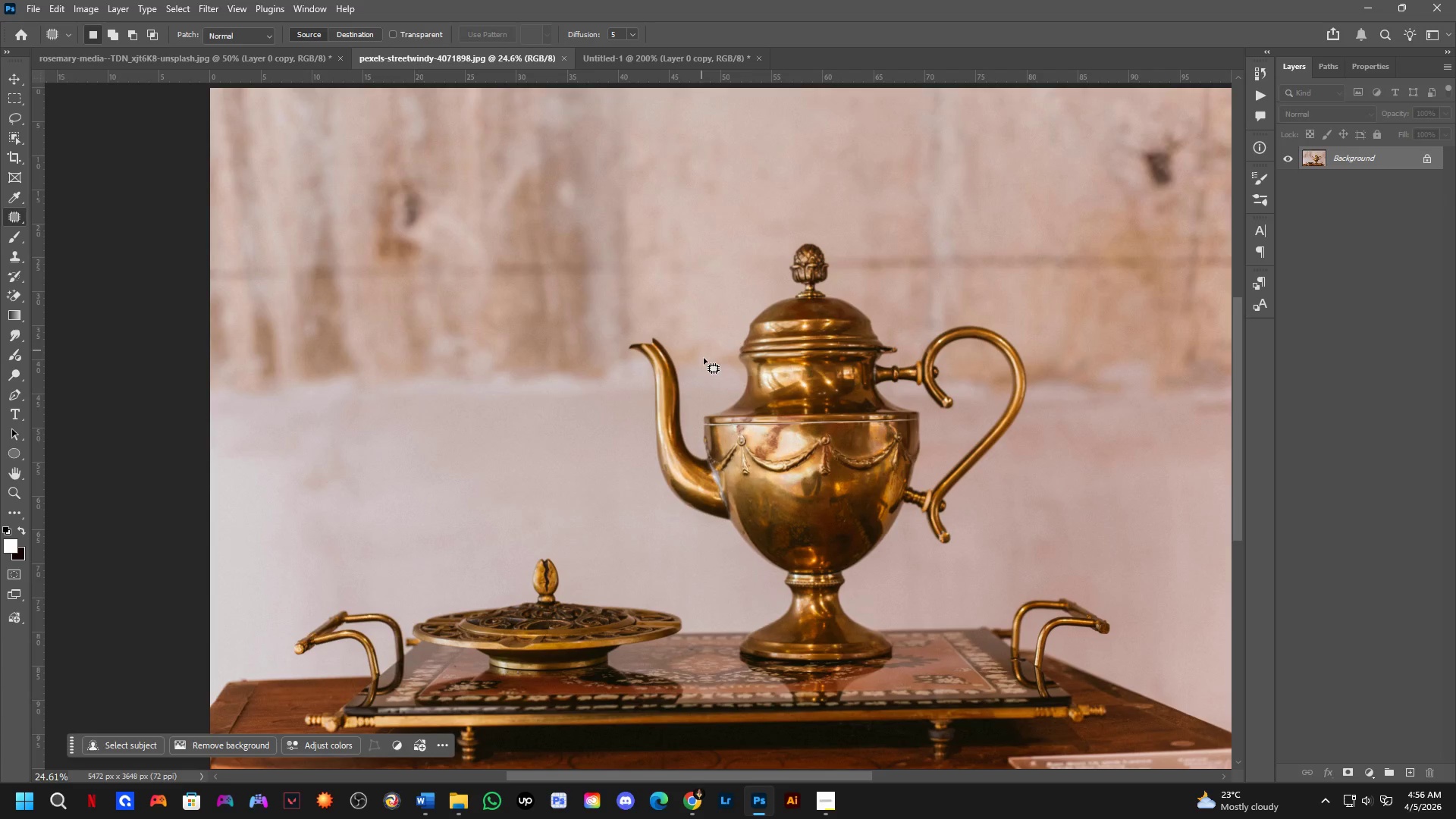 
key(Shift+ShiftLeft)
 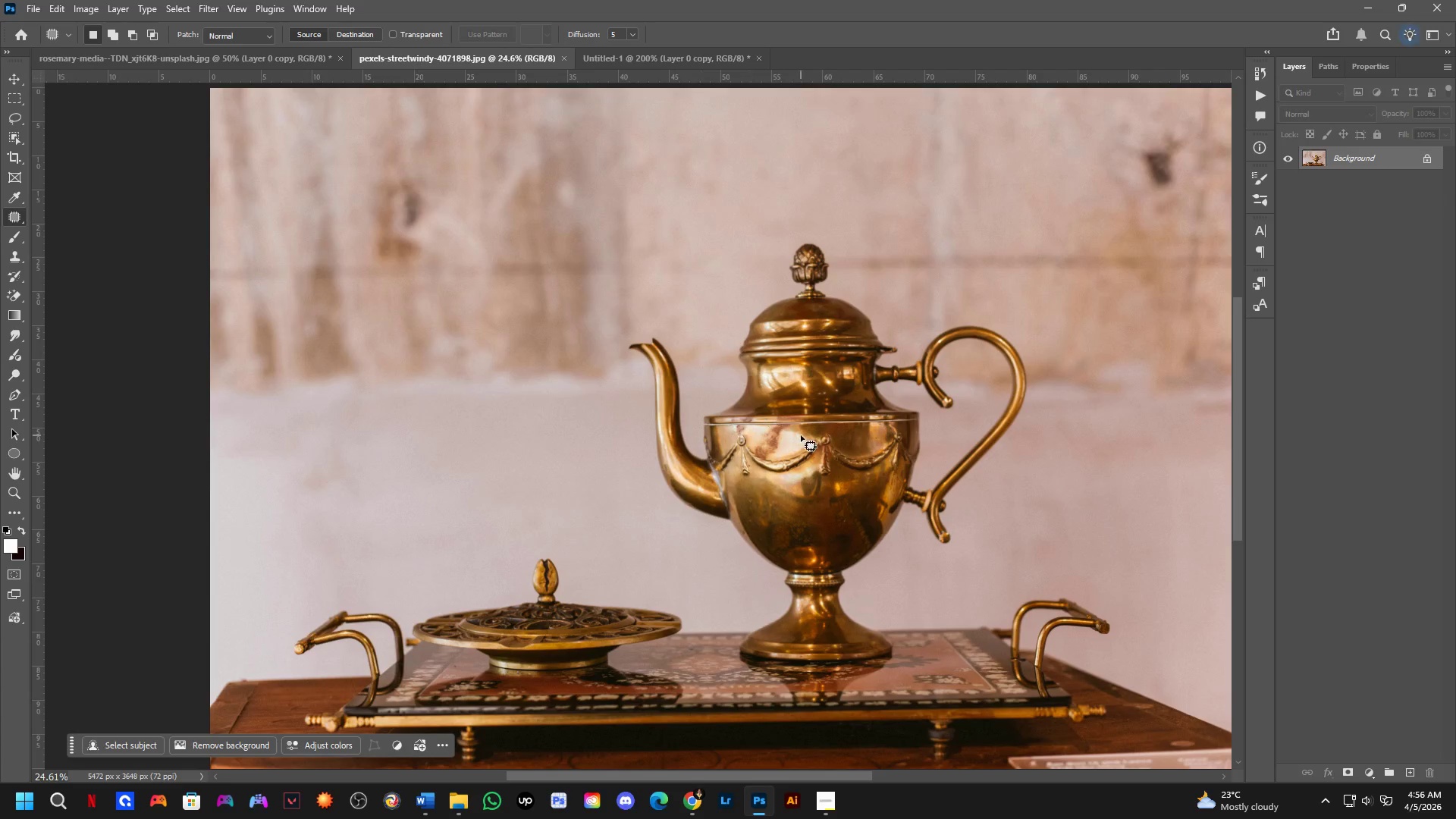 
hold_key(key=ShiftLeft, duration=0.38)
 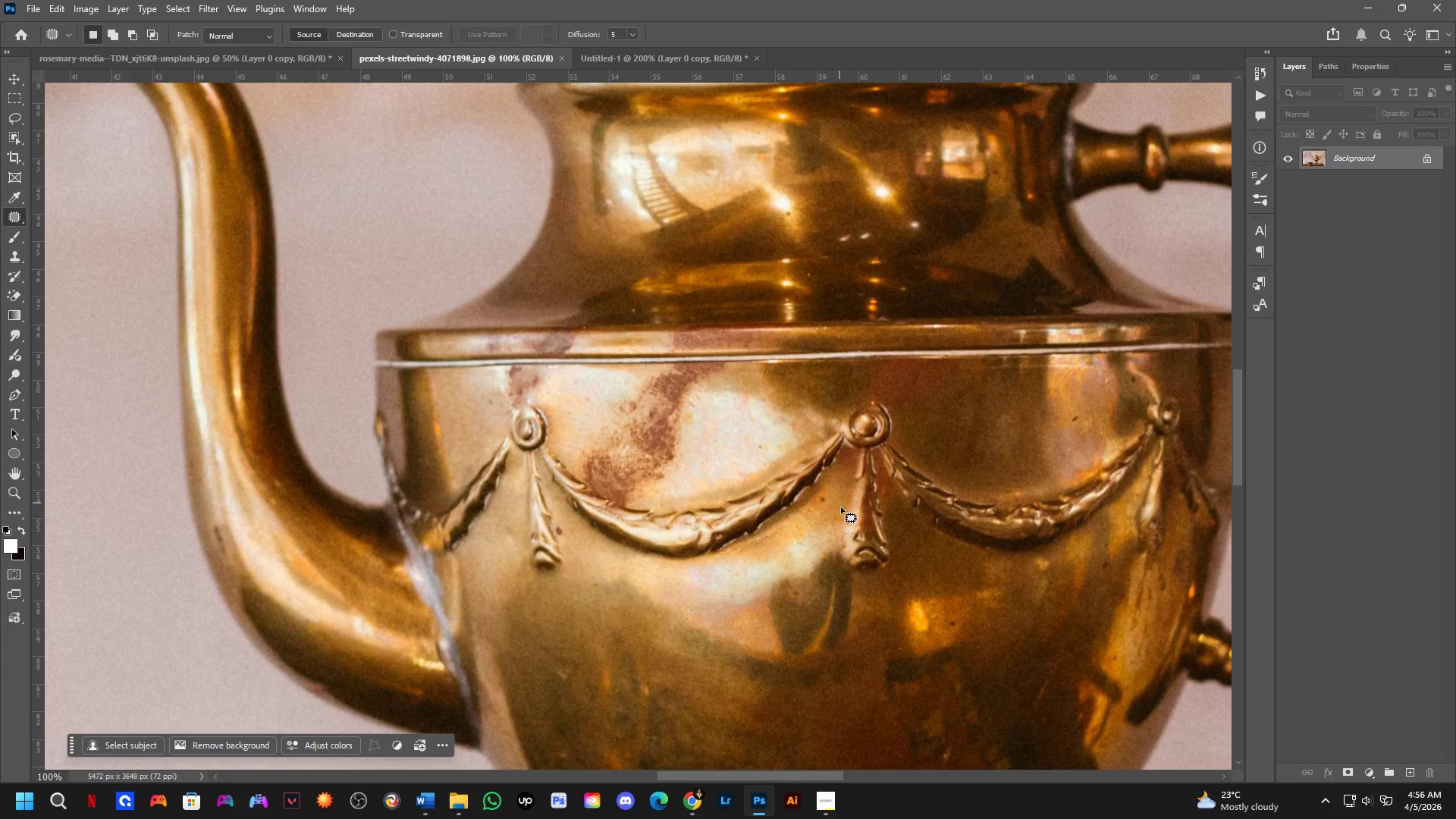 
hold_key(key=Space, duration=0.73)
 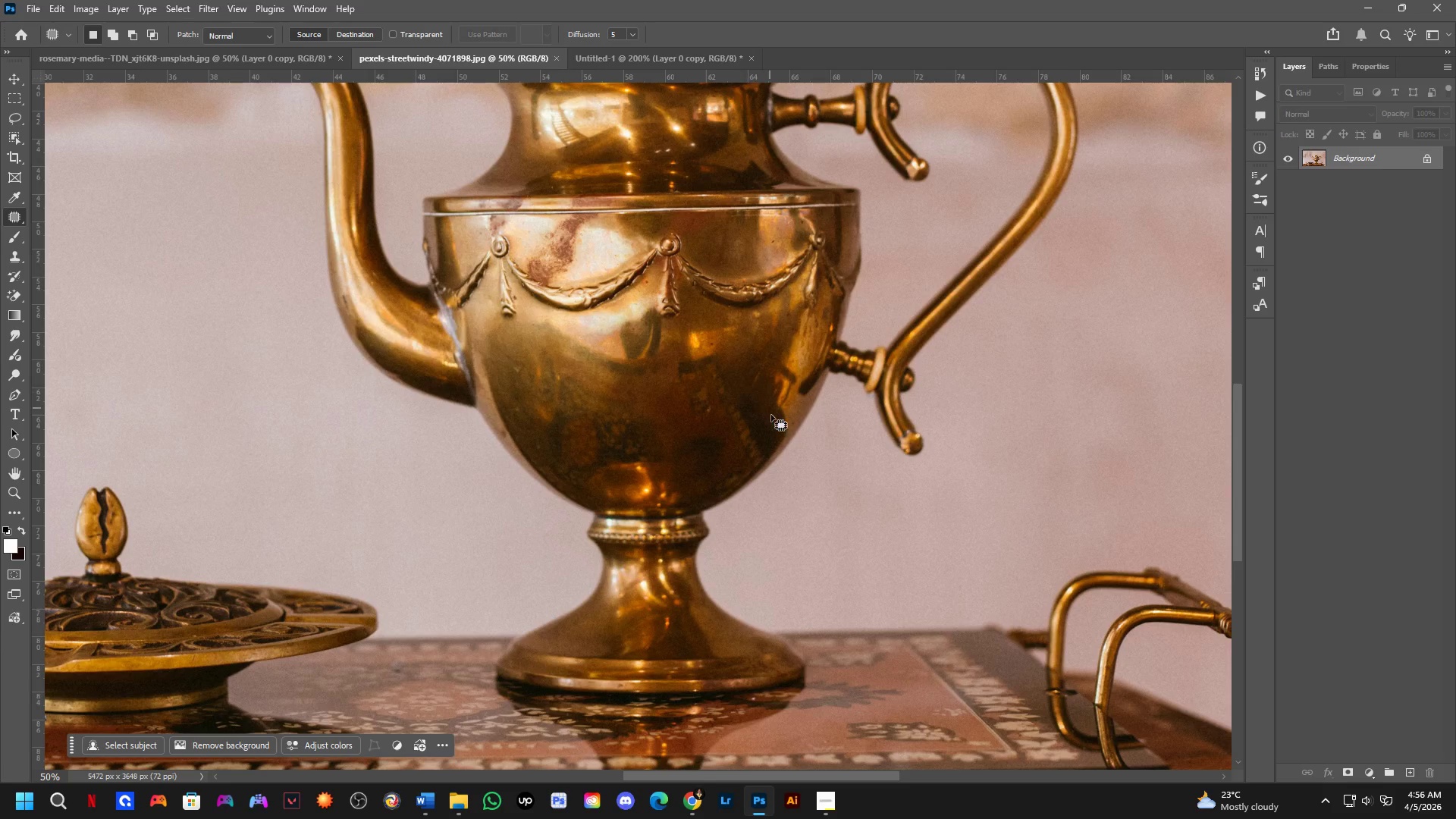 
left_click_drag(start_coordinate=[850, 551], to_coordinate=[611, 262])
 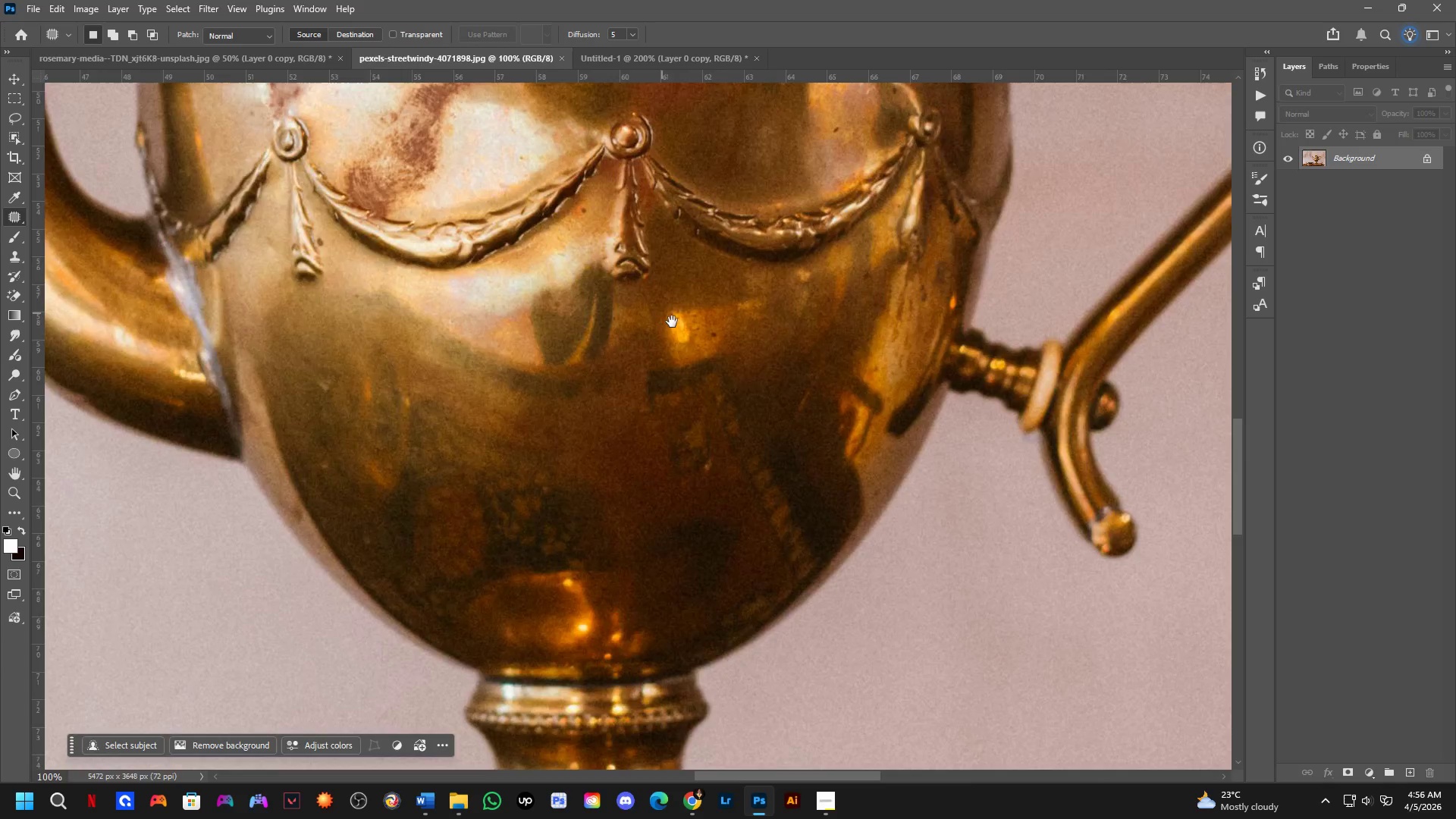 
scroll: coordinate [836, 474], scroll_direction: up, amount: 6.0
 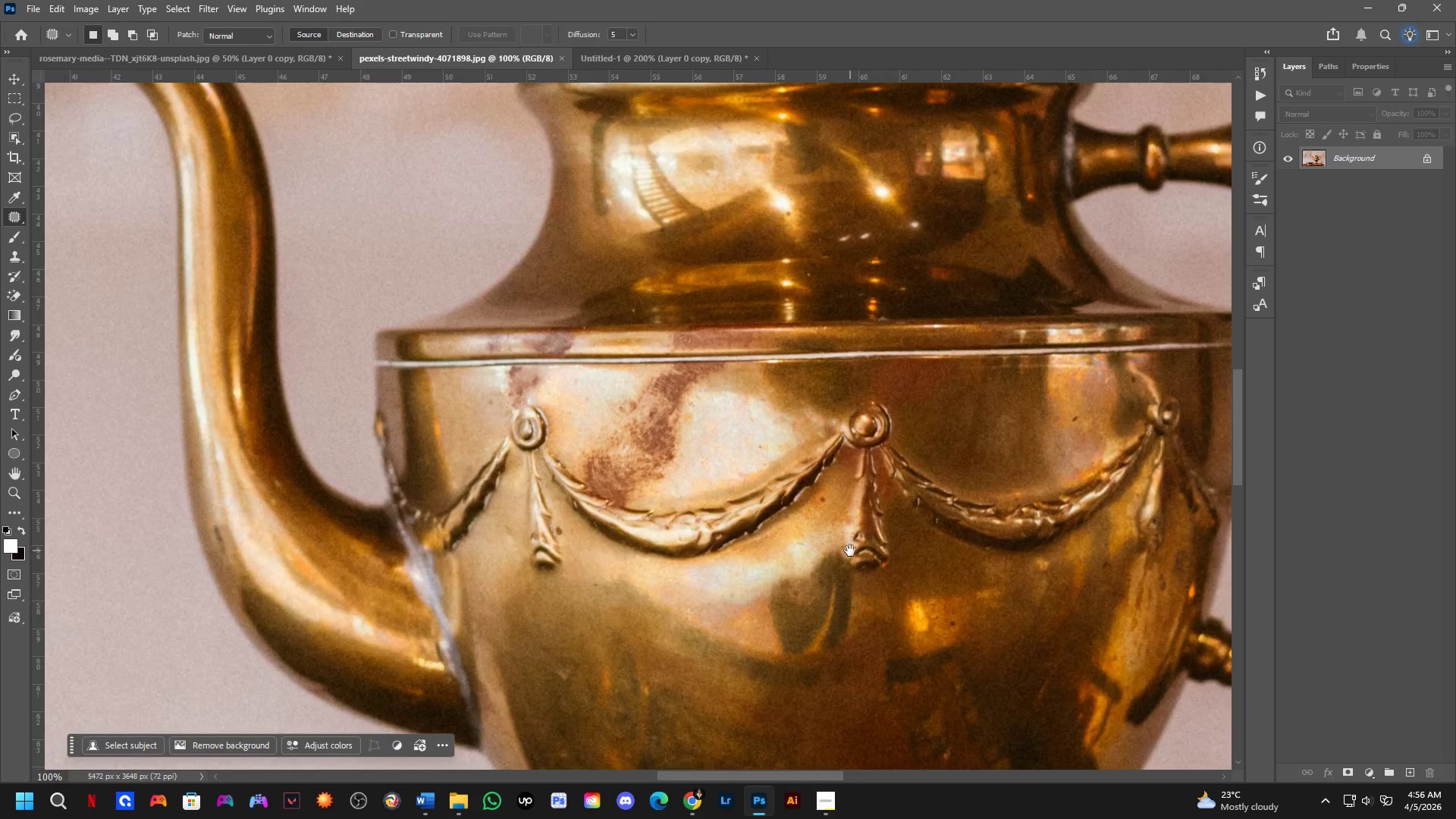 
key(Shift+ShiftLeft)
 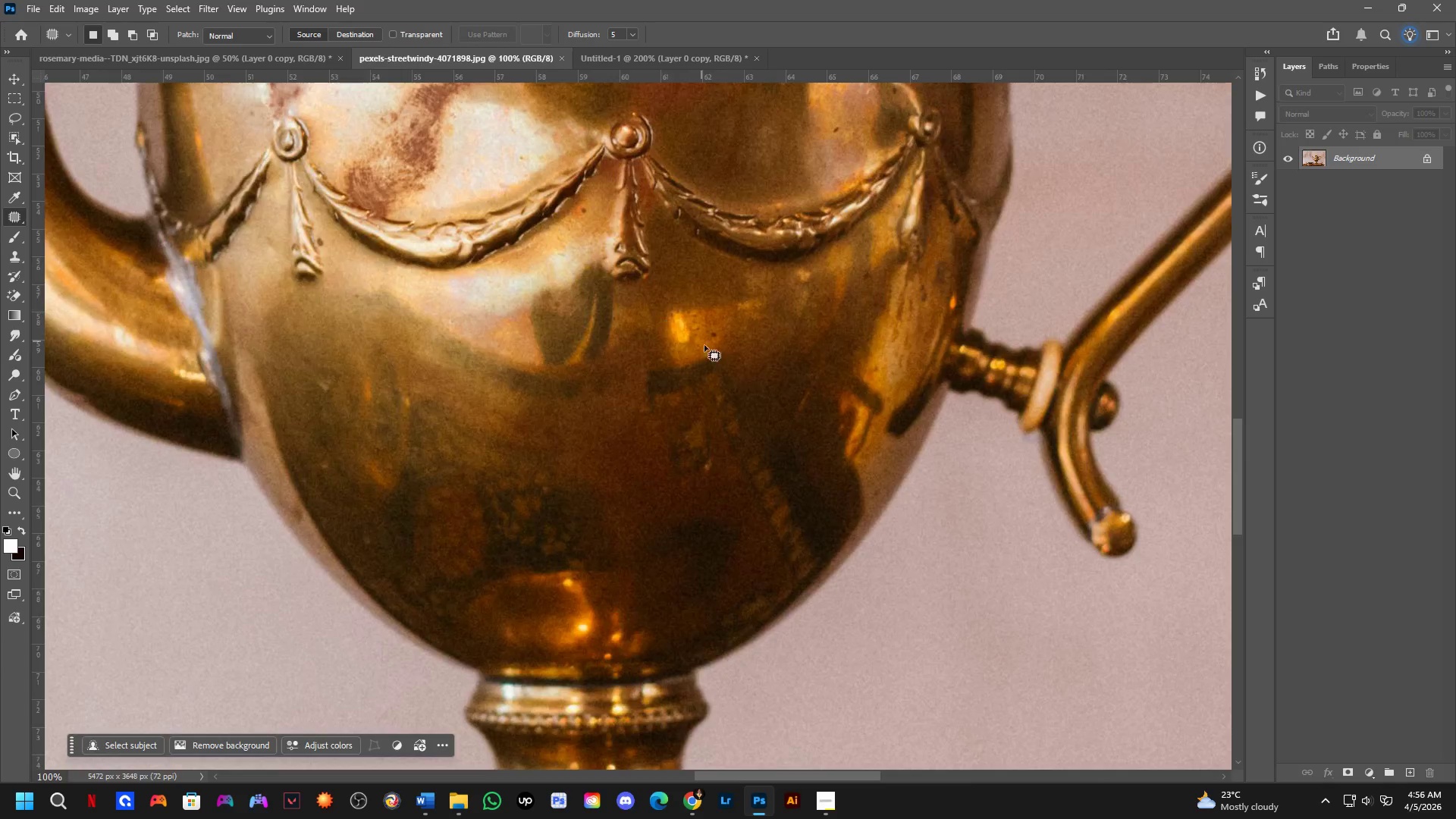 
scroll: coordinate [711, 353], scroll_direction: down, amount: 2.0
 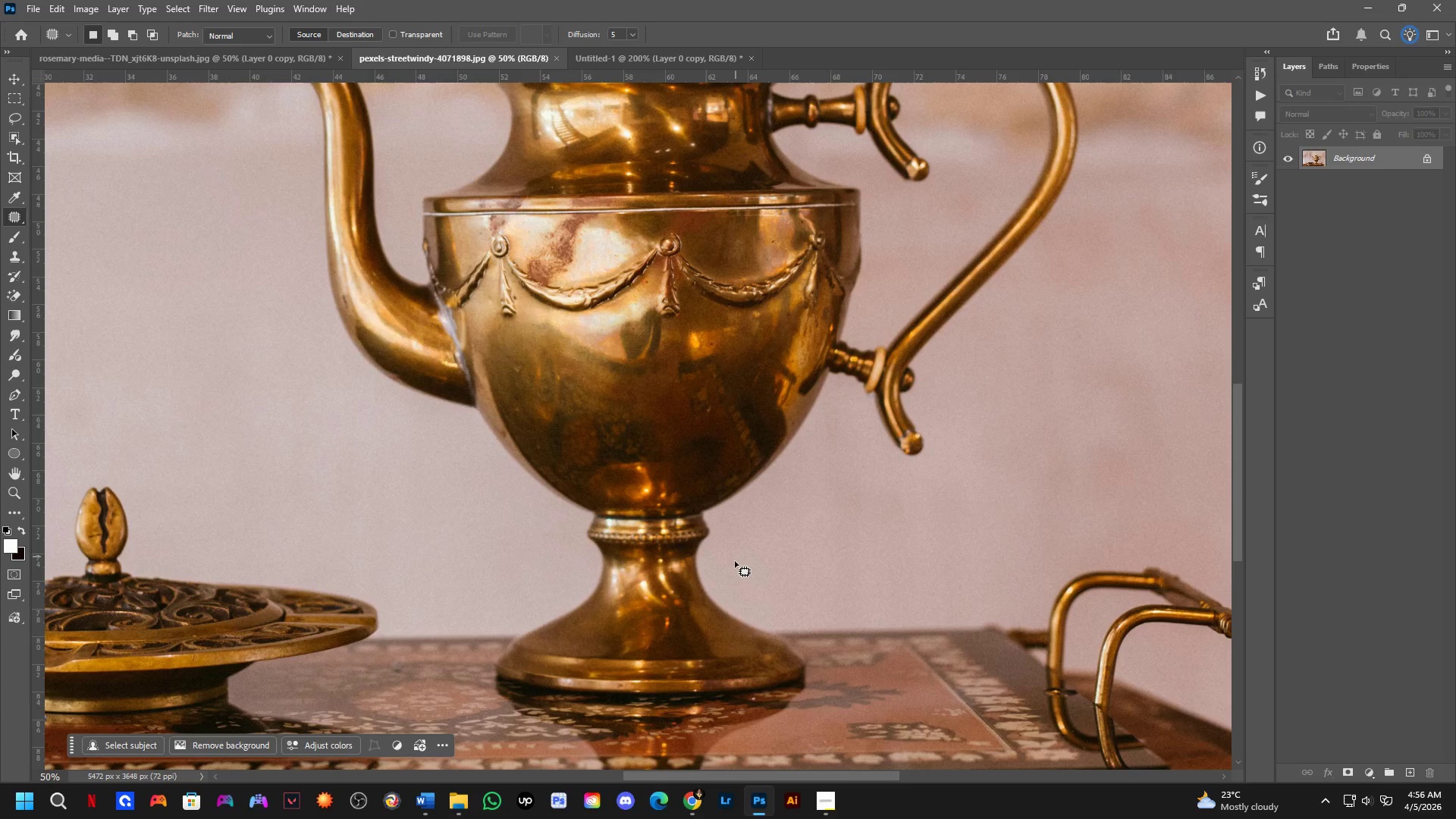 
key(Control+ControlLeft)
 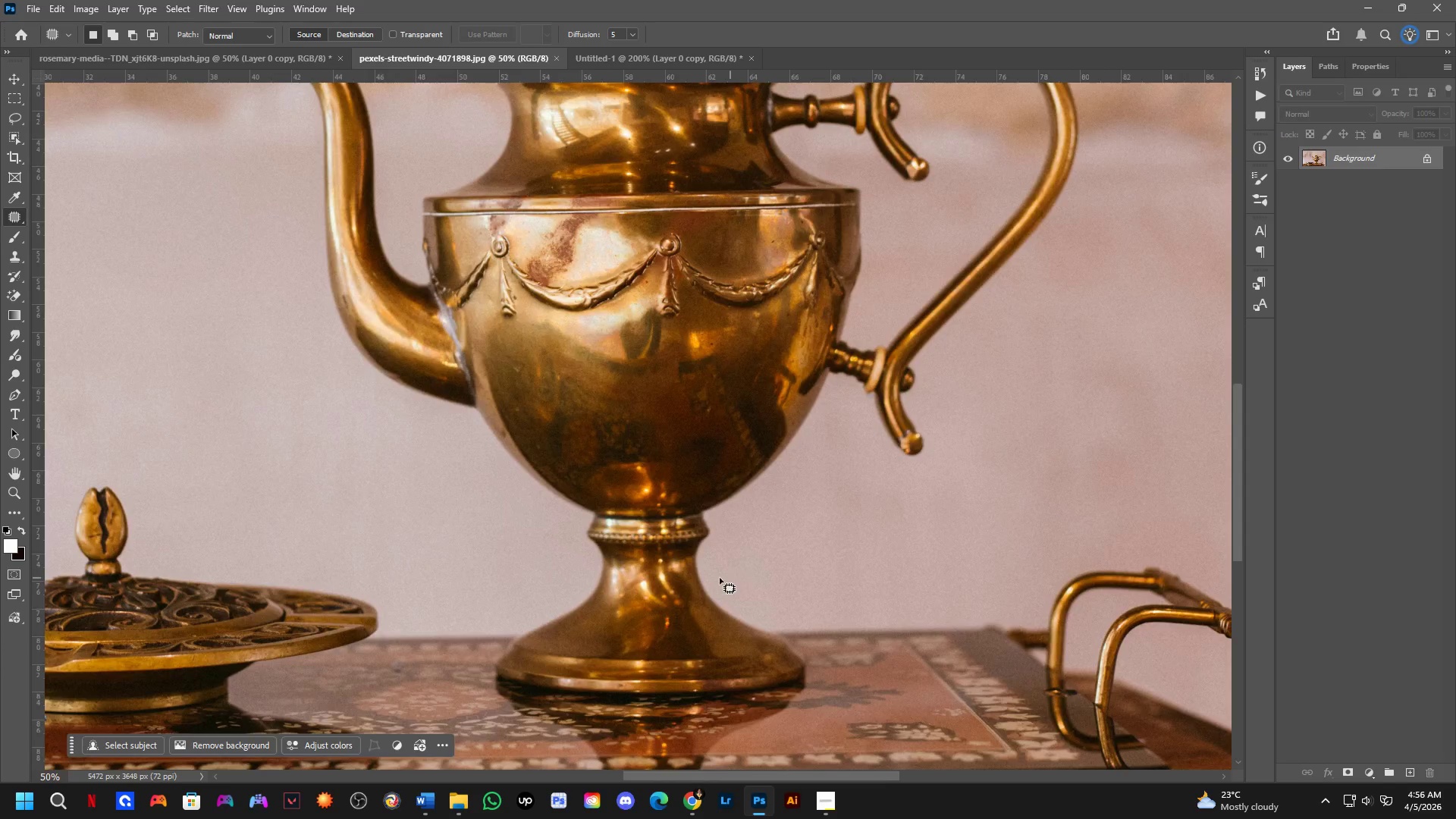 
key(Control+Tab)
 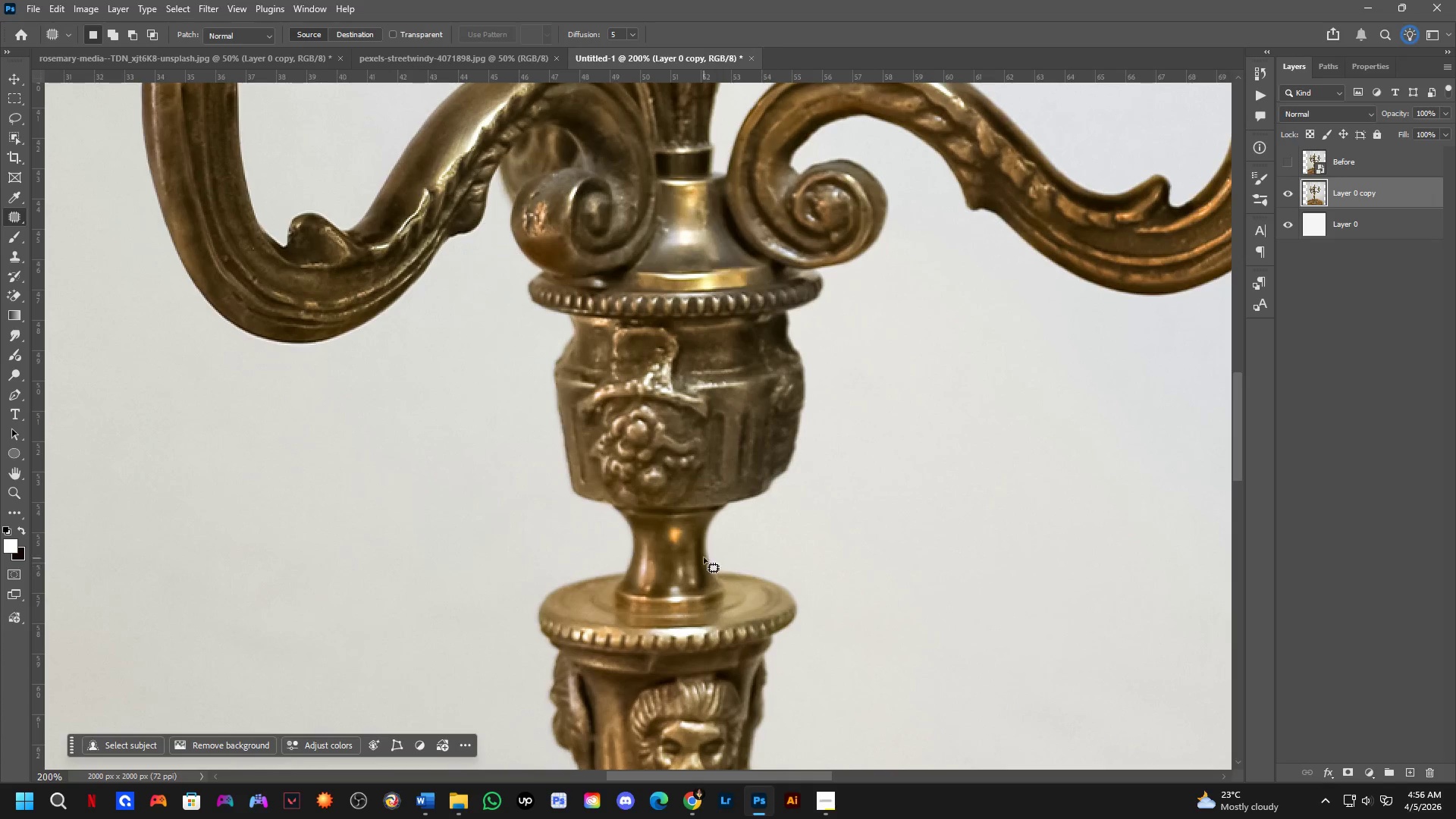 
key(Shift+ShiftLeft)
 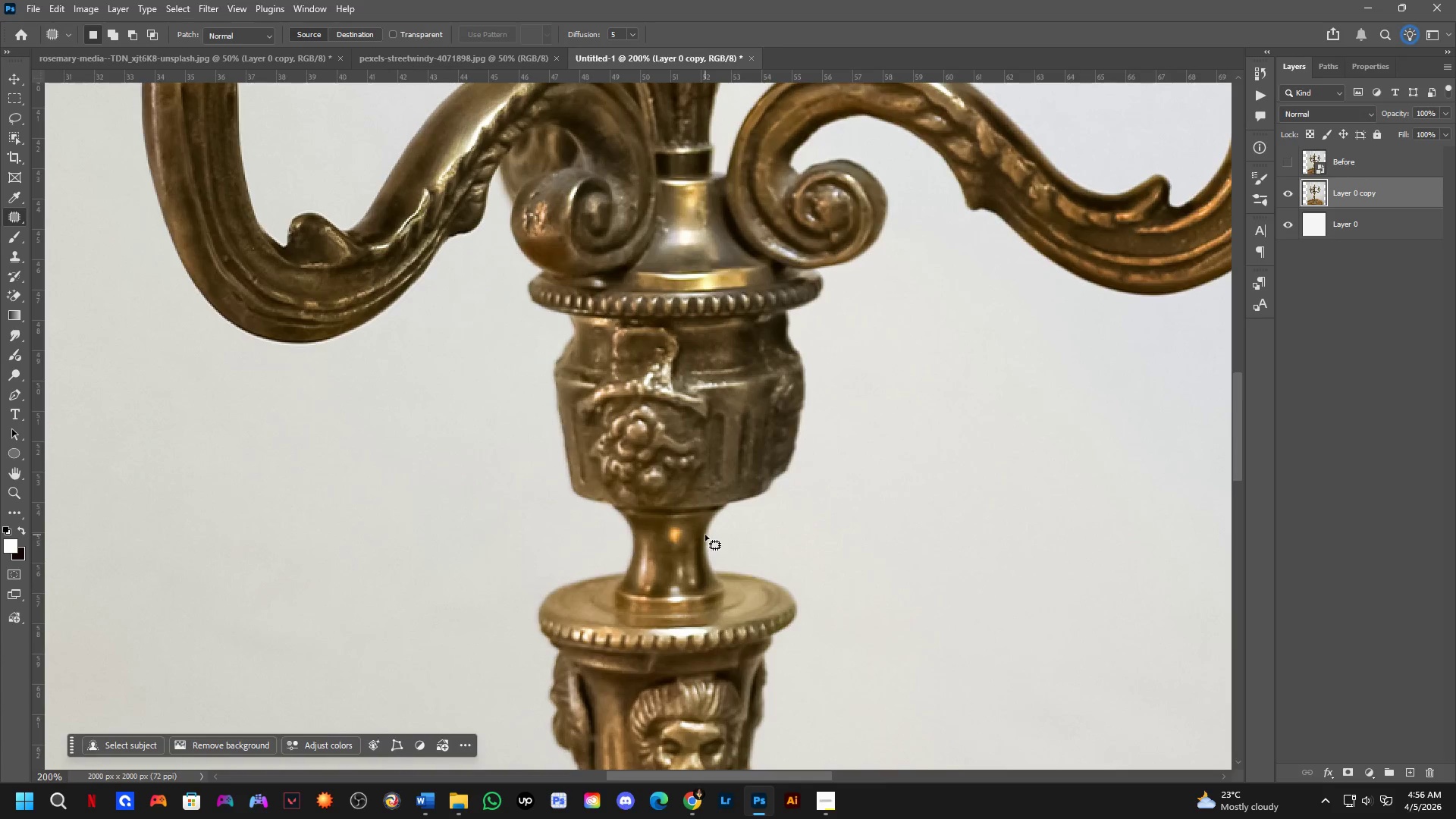 
scroll: coordinate [706, 534], scroll_direction: down, amount: 2.0
 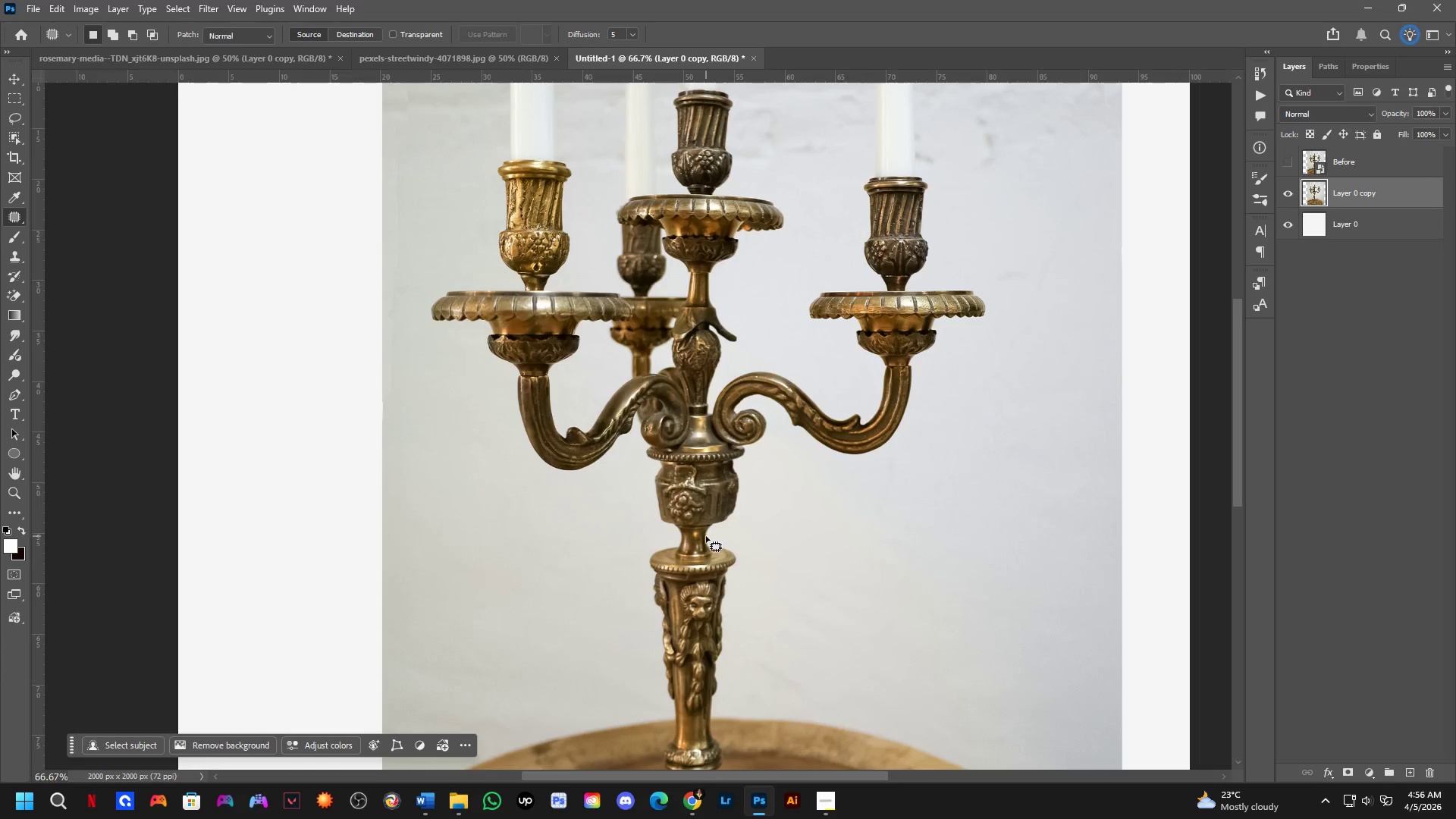 
hold_key(key=Space, duration=0.47)
 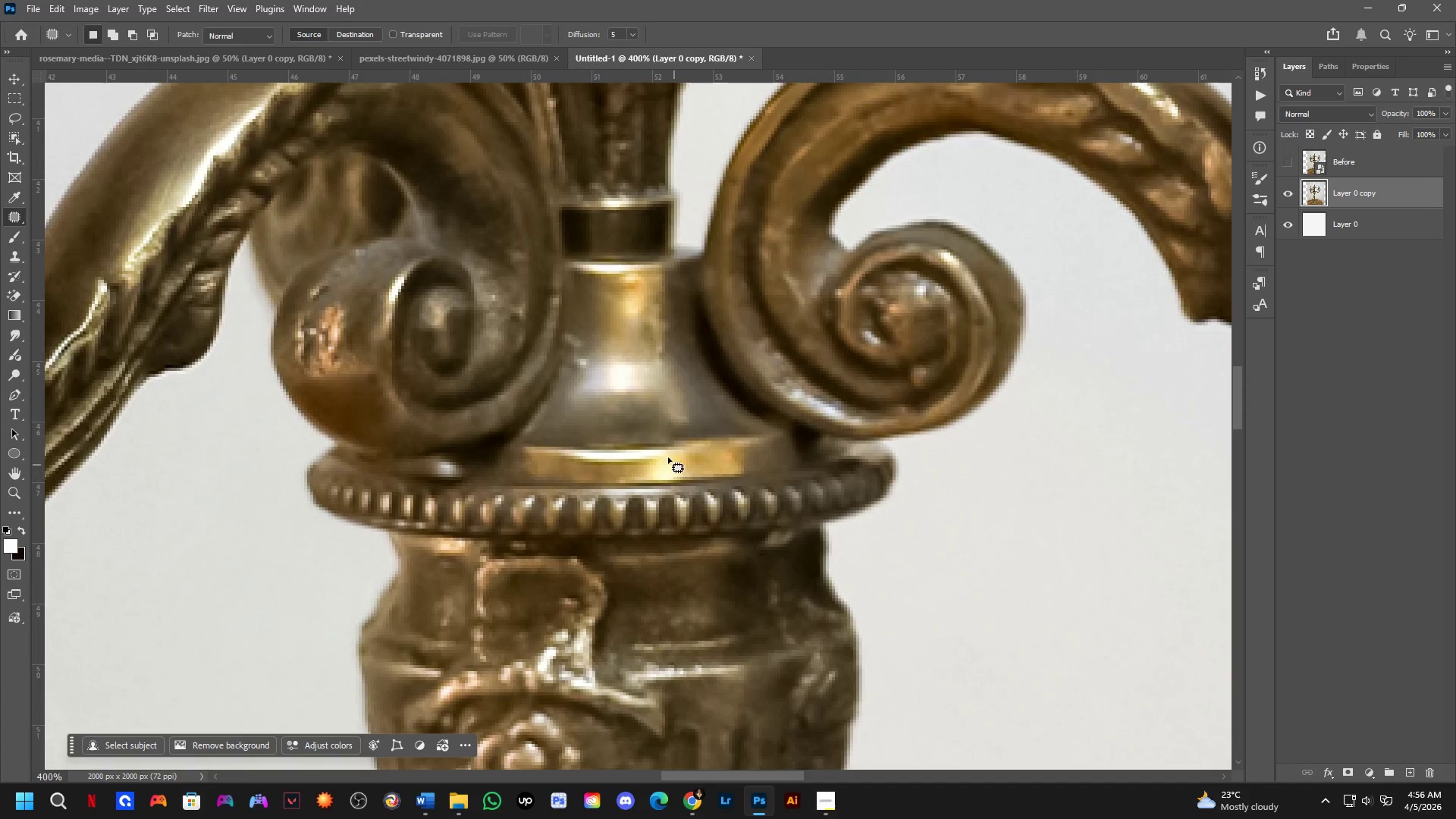 
left_click_drag(start_coordinate=[690, 353], to_coordinate=[695, 391])
 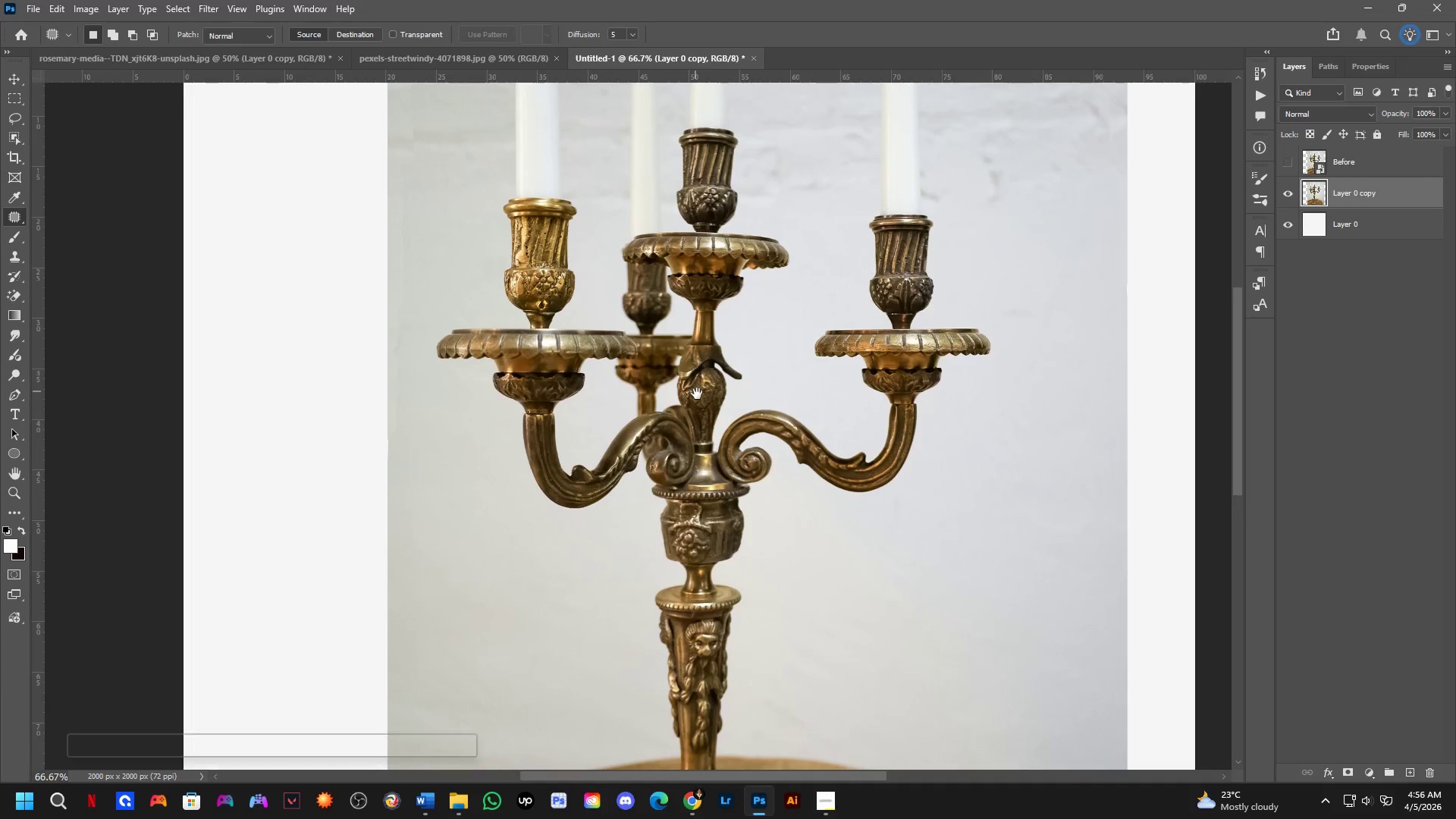 
key(Shift+ShiftLeft)